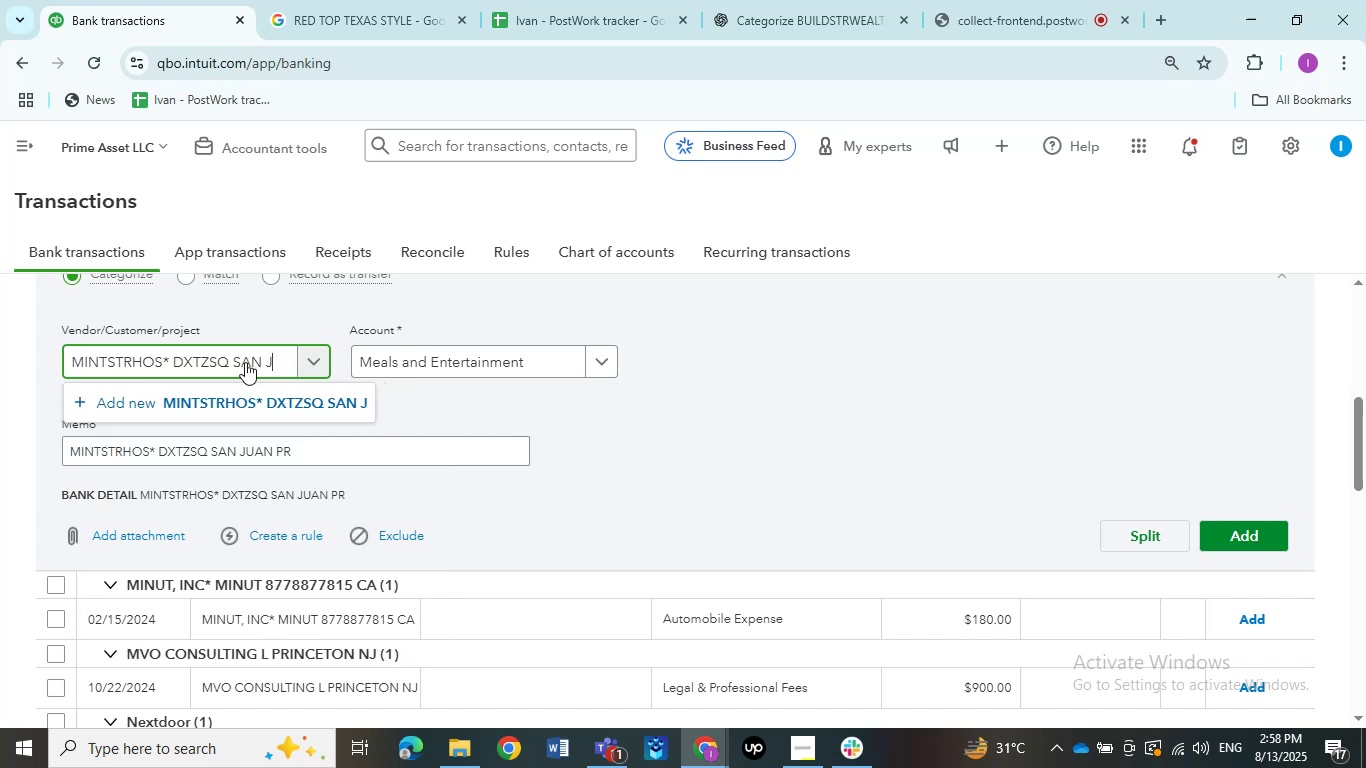 
key(Backspace)
 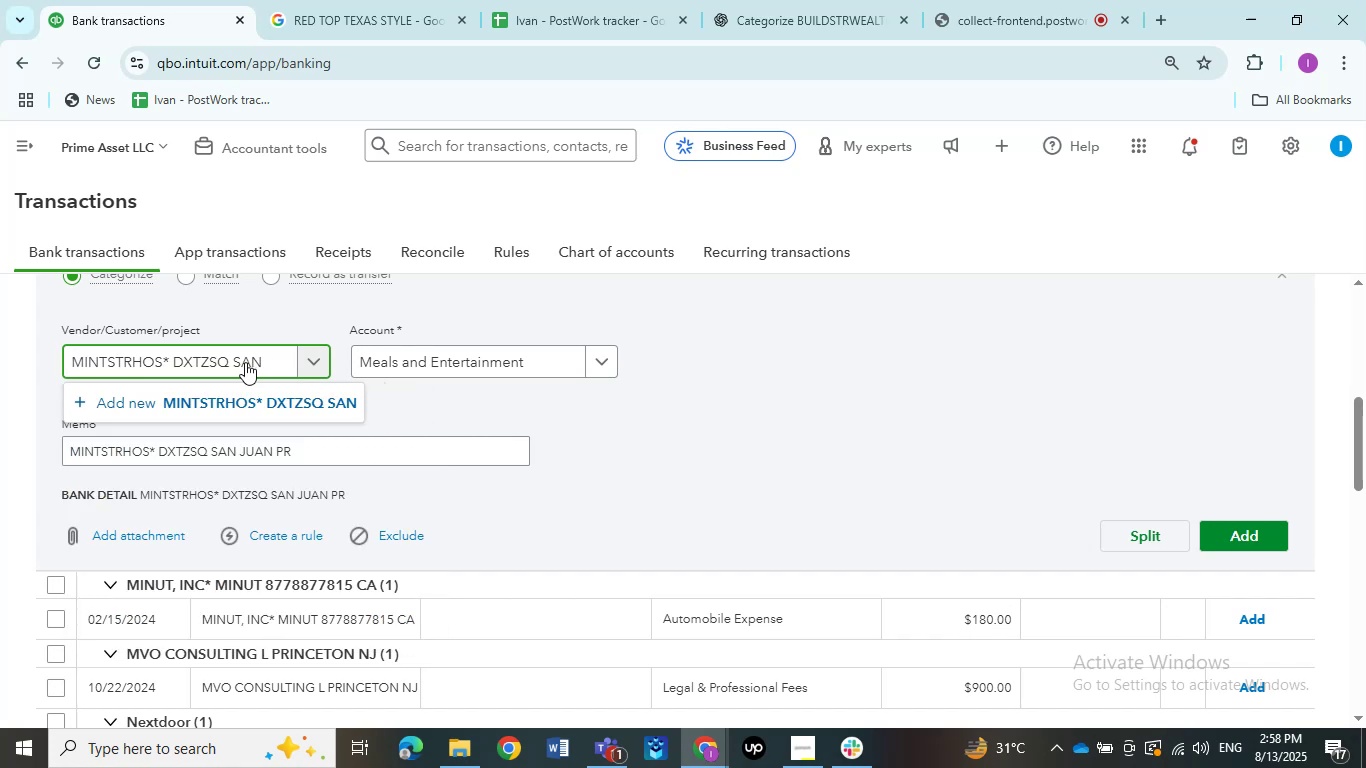 
key(Backspace)
 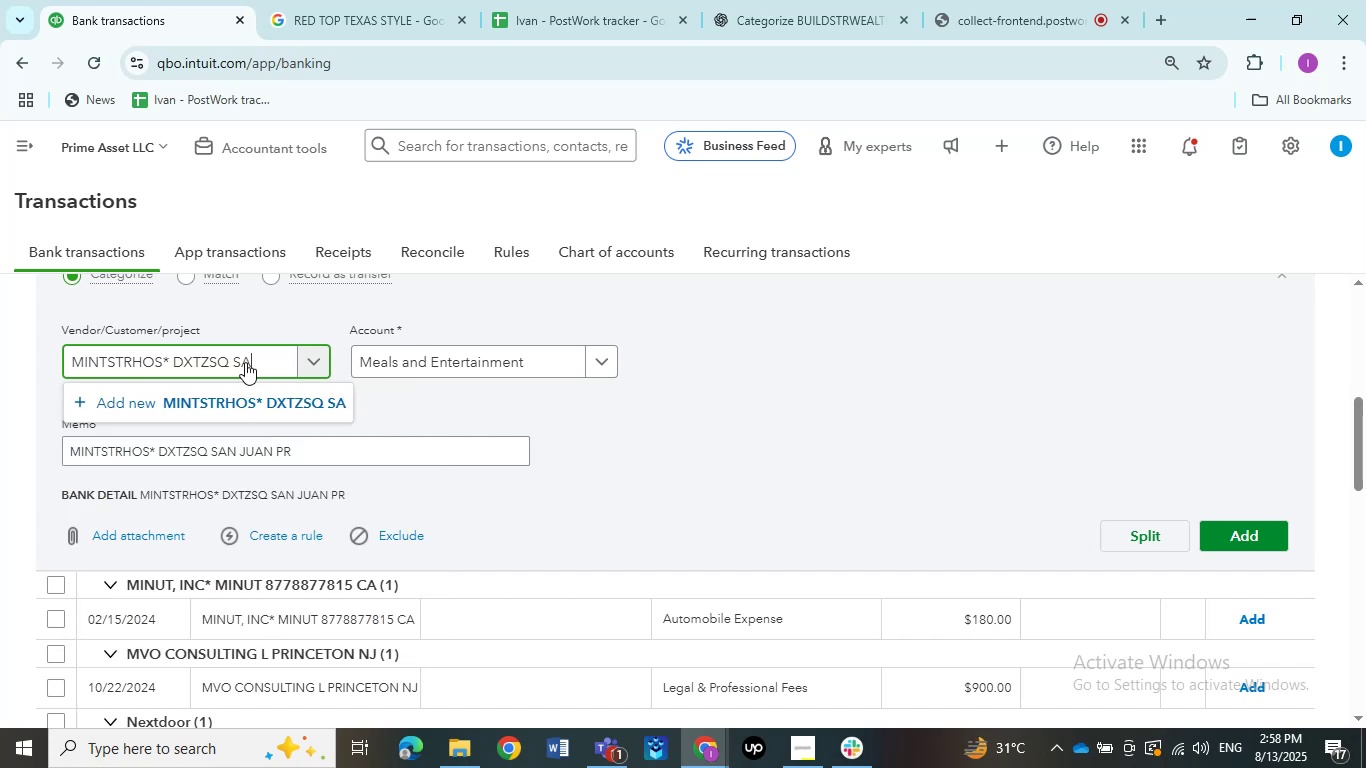 
key(Backspace)
 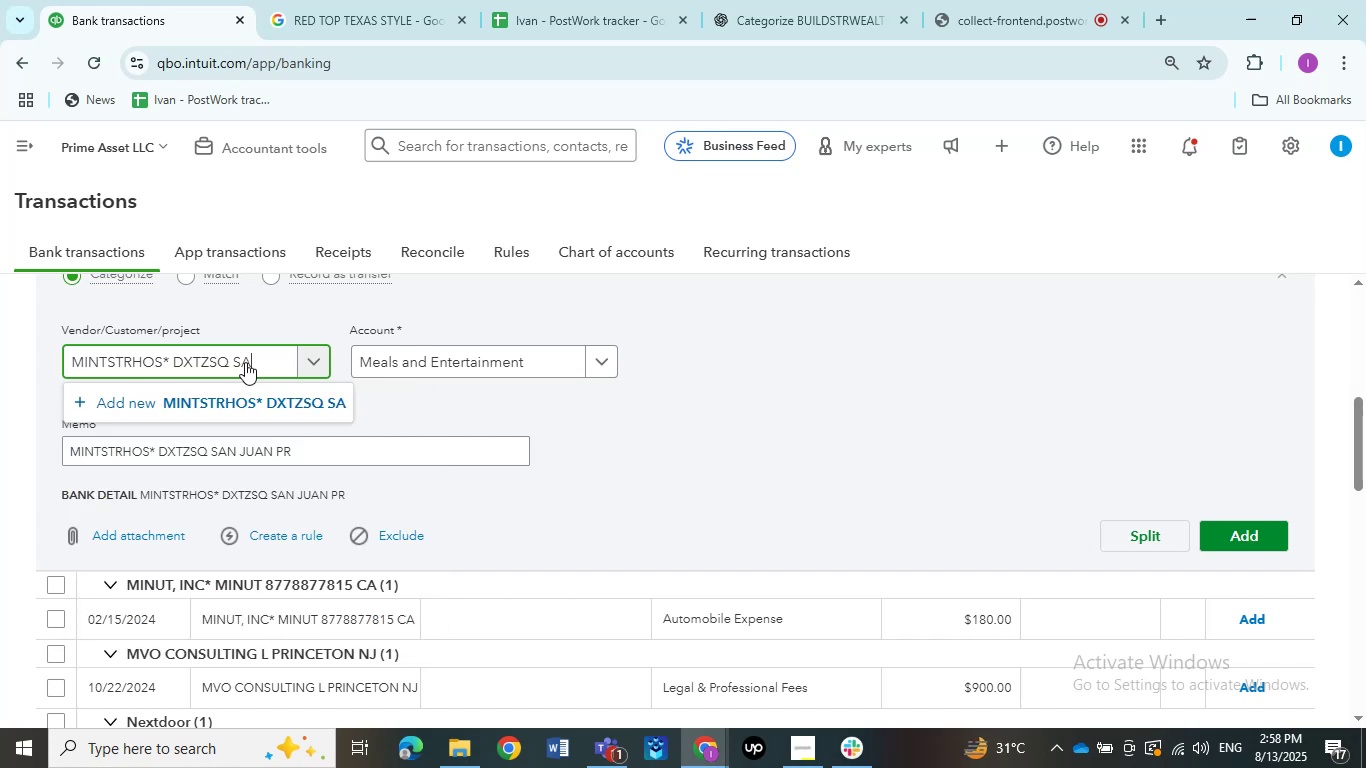 
key(Backspace)
 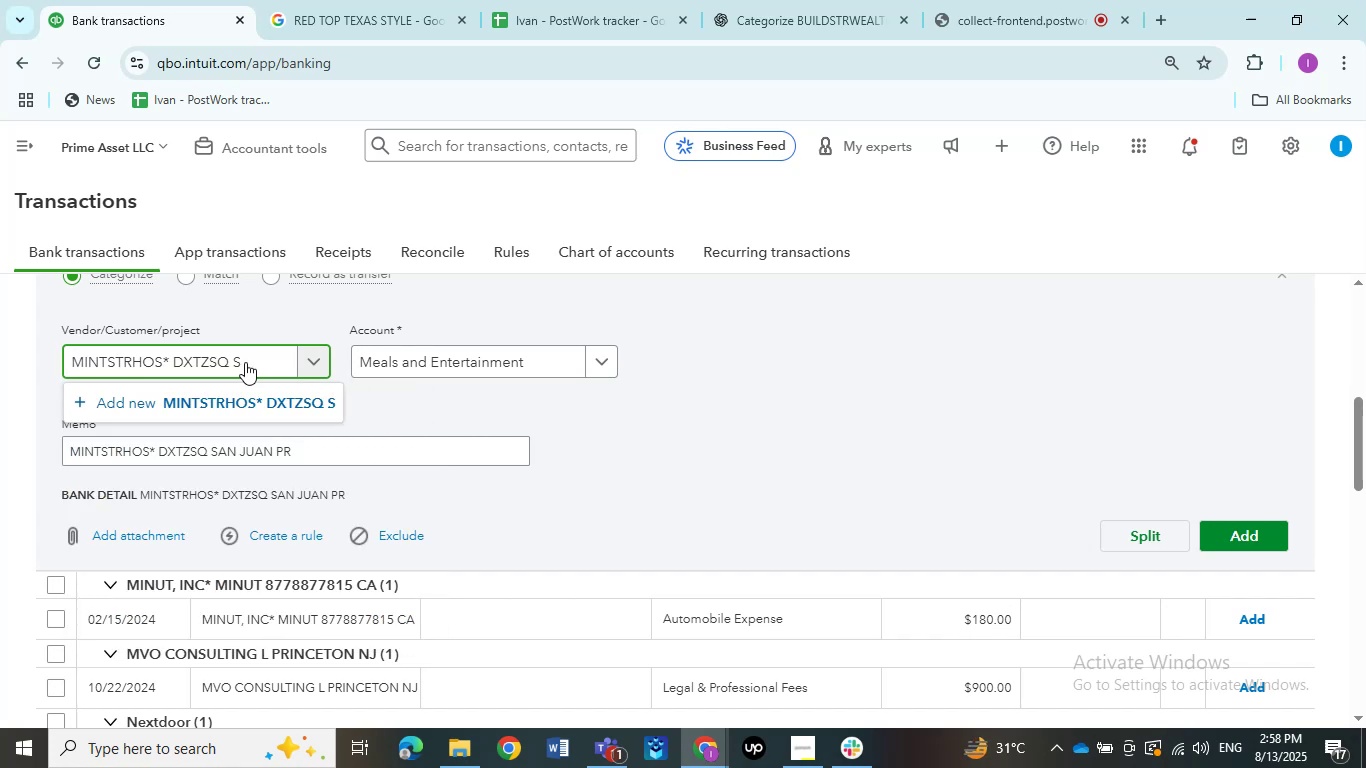 
key(Backspace)
 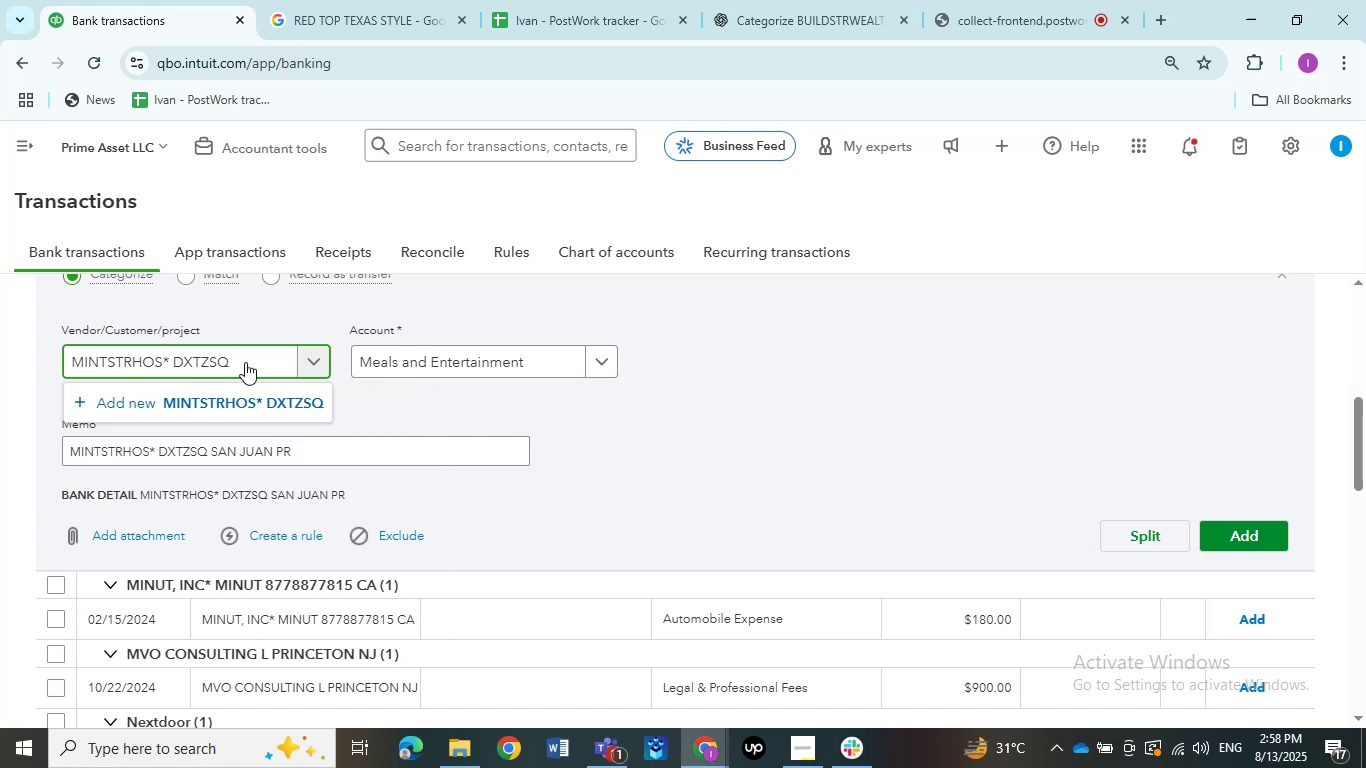 
key(Backspace)
 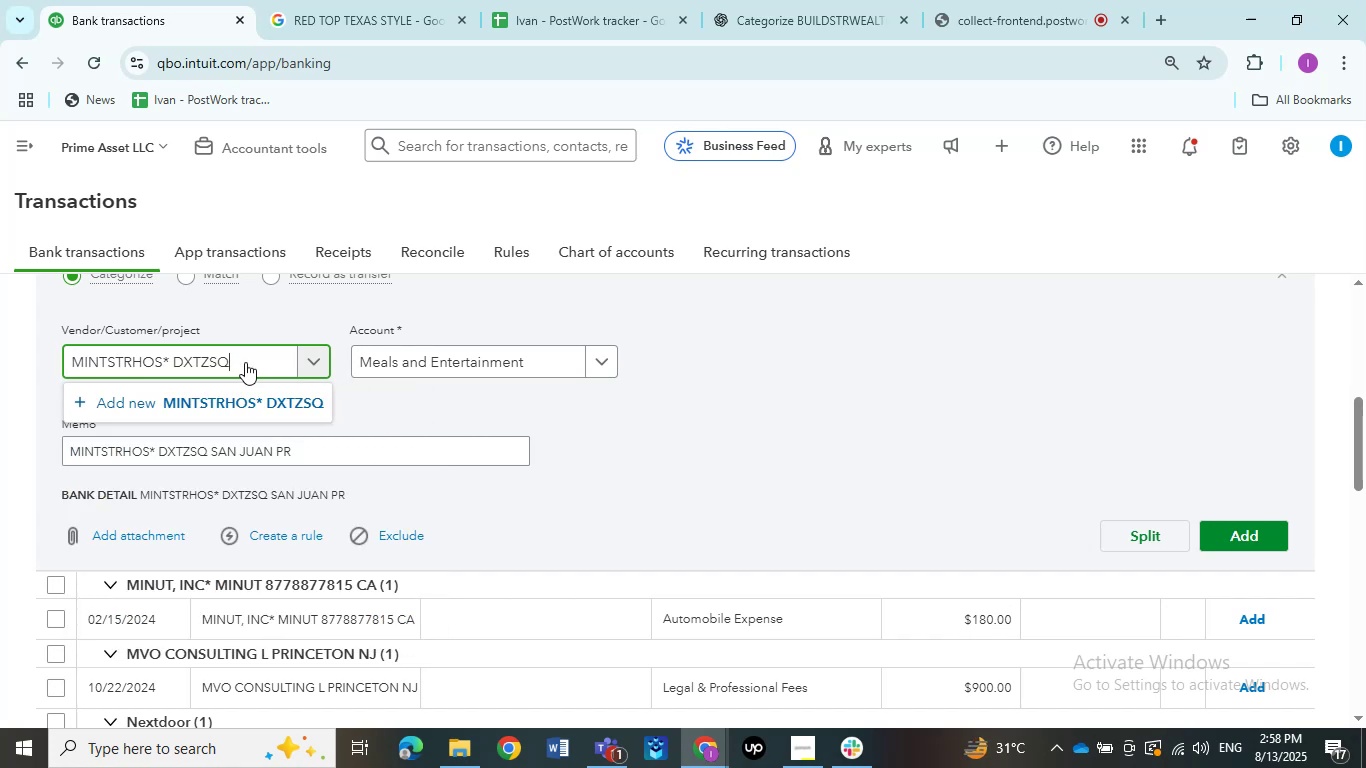 
key(Backspace)
 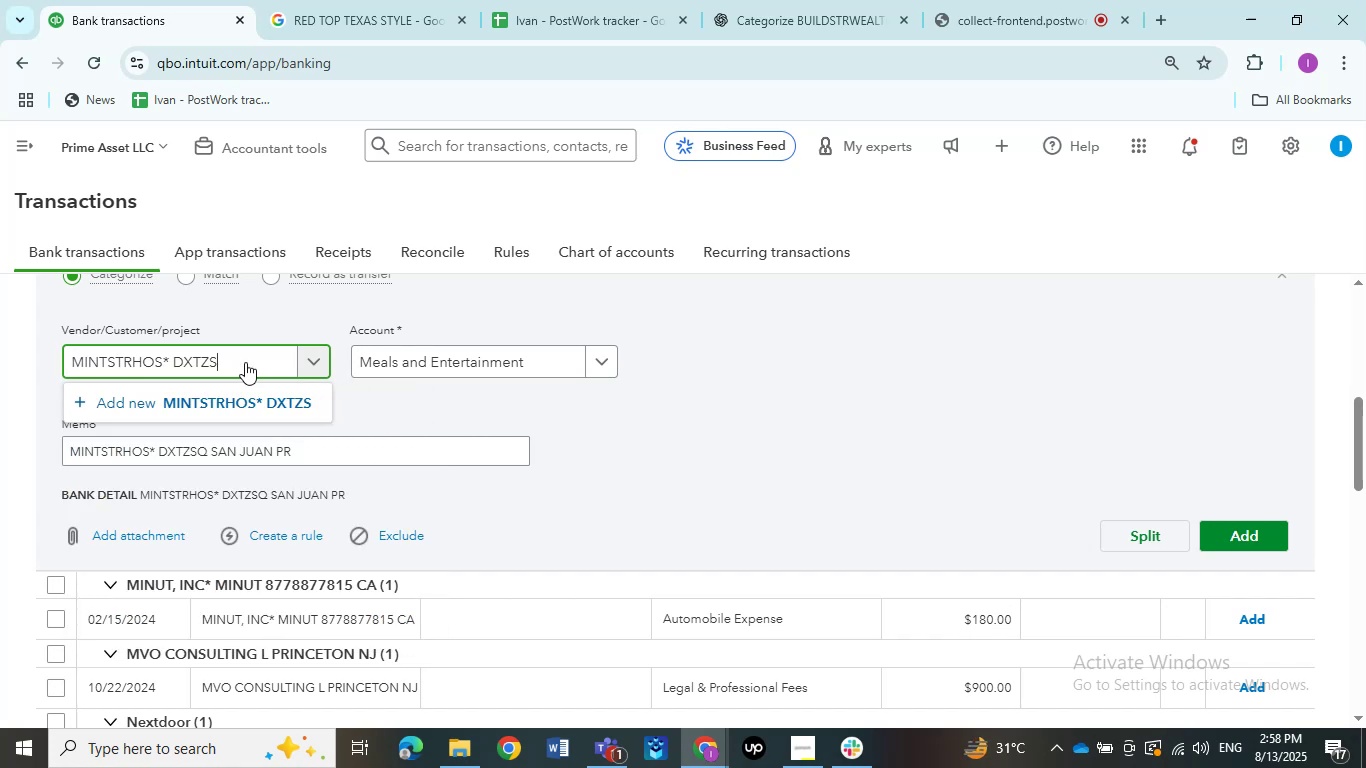 
key(Backspace)
 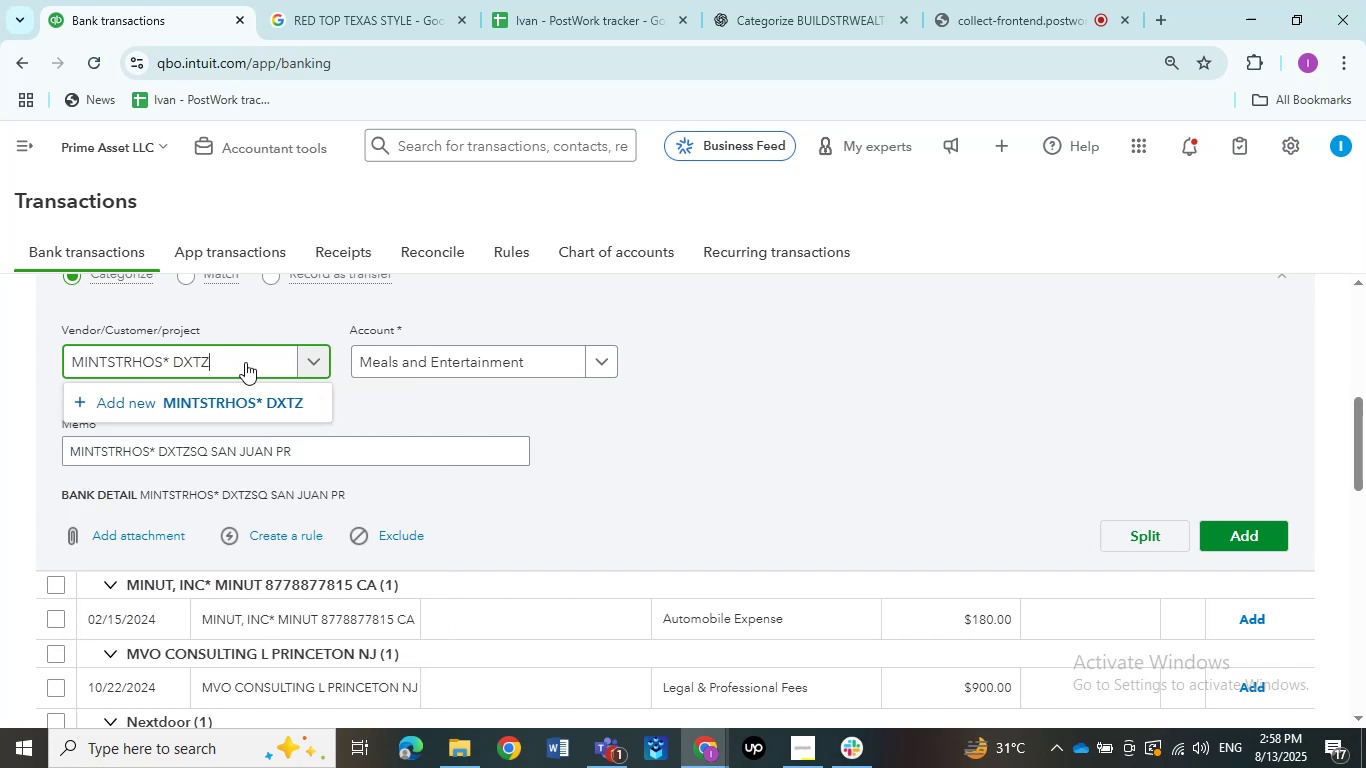 
key(Backspace)
 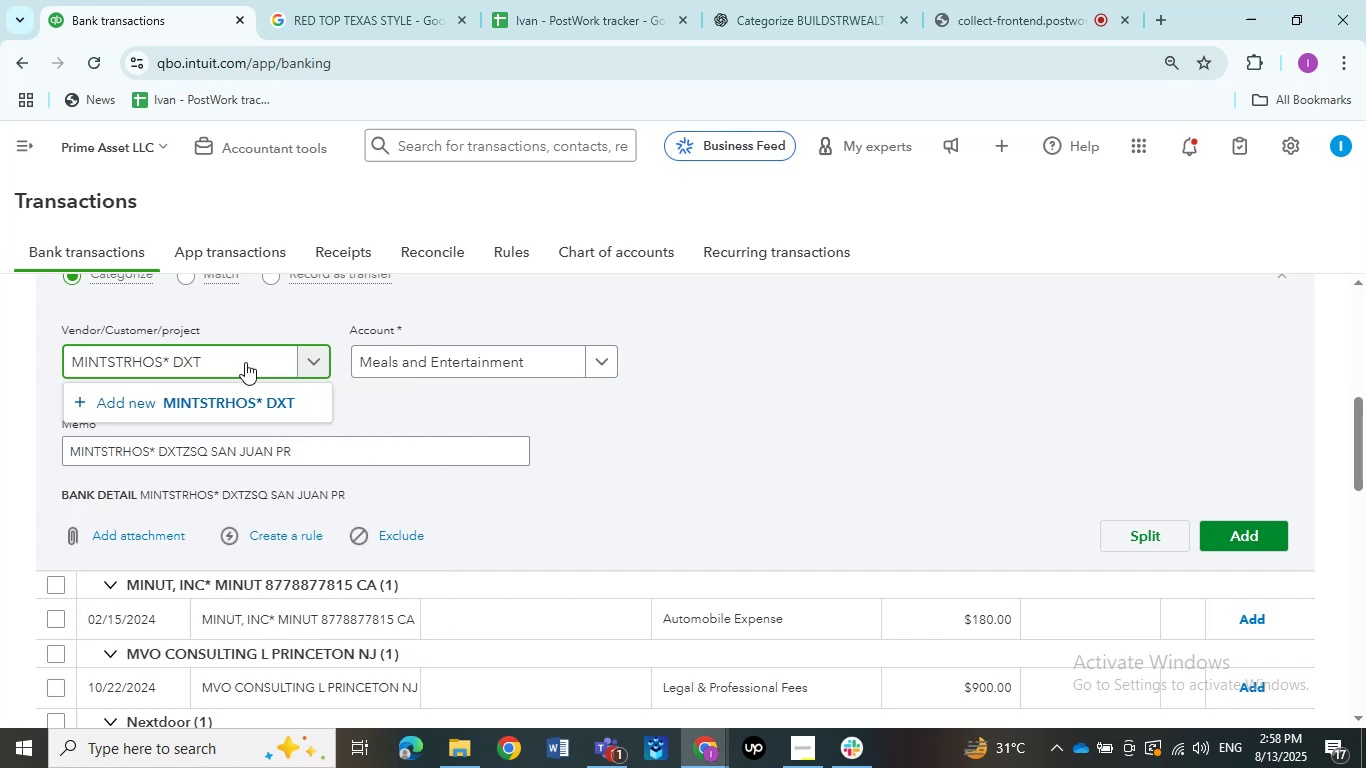 
key(Backspace)
 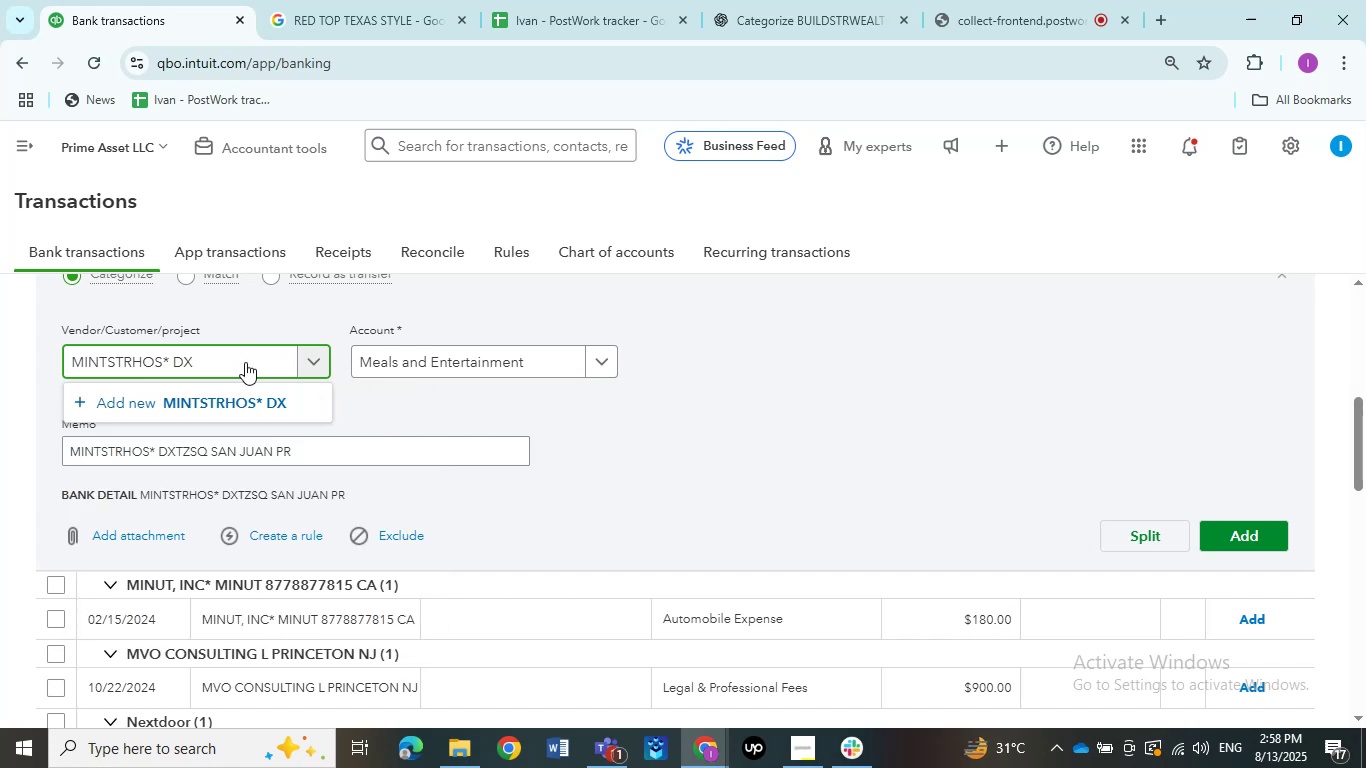 
key(Backspace)
 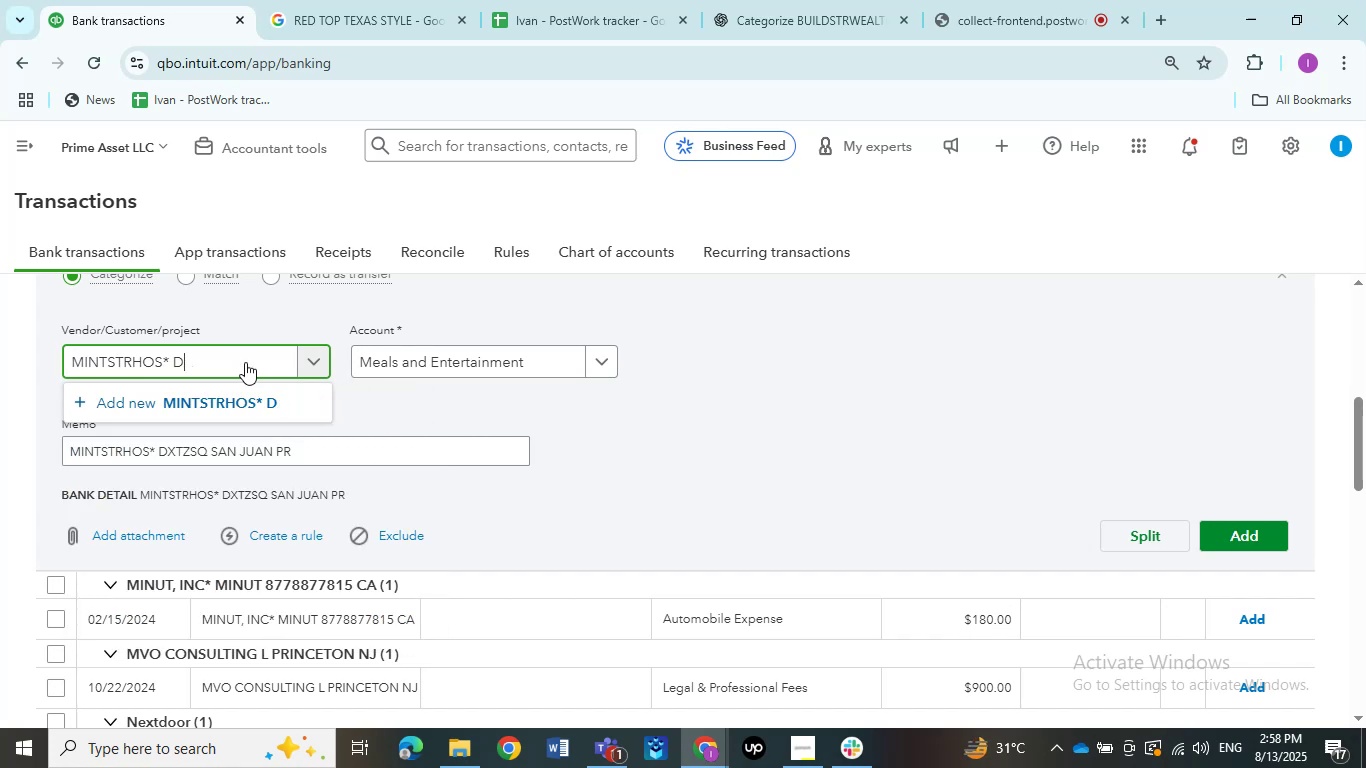 
key(Backspace)
 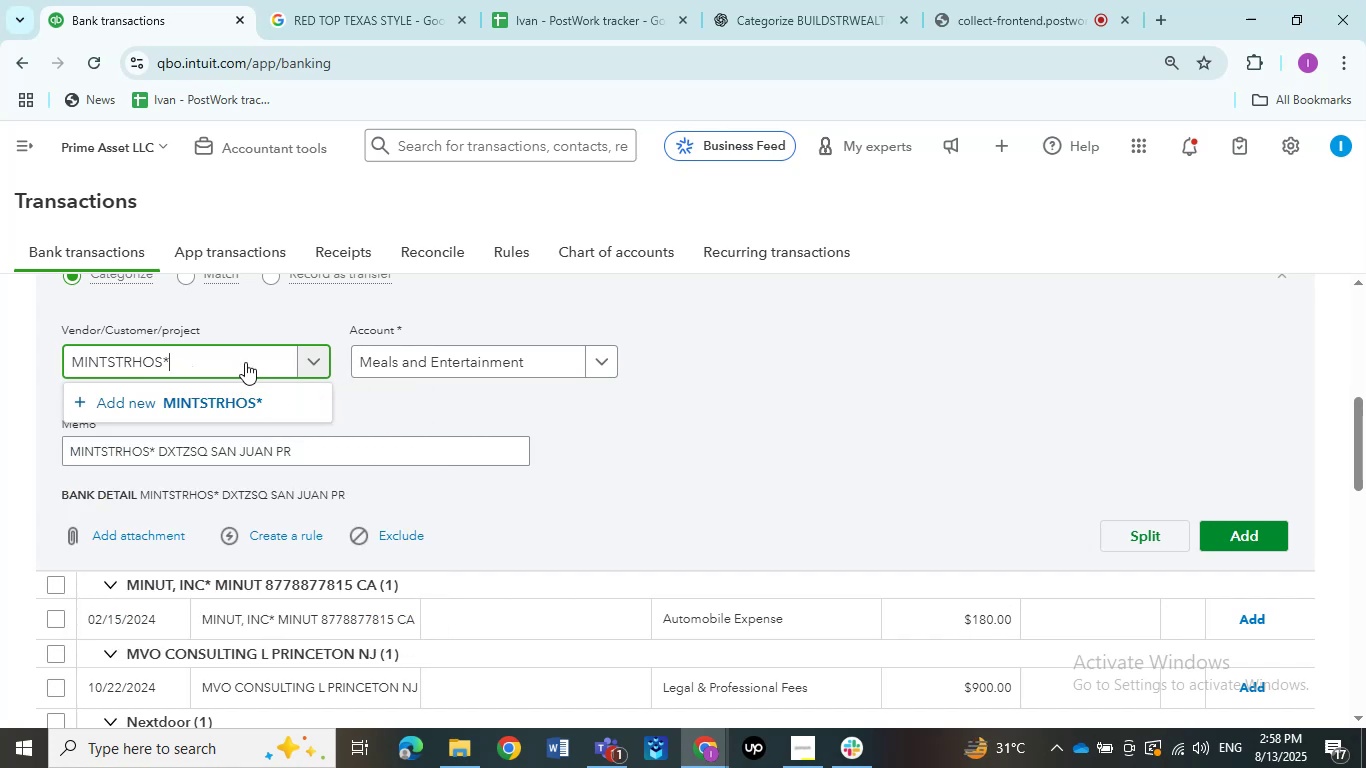 
key(Backspace)
 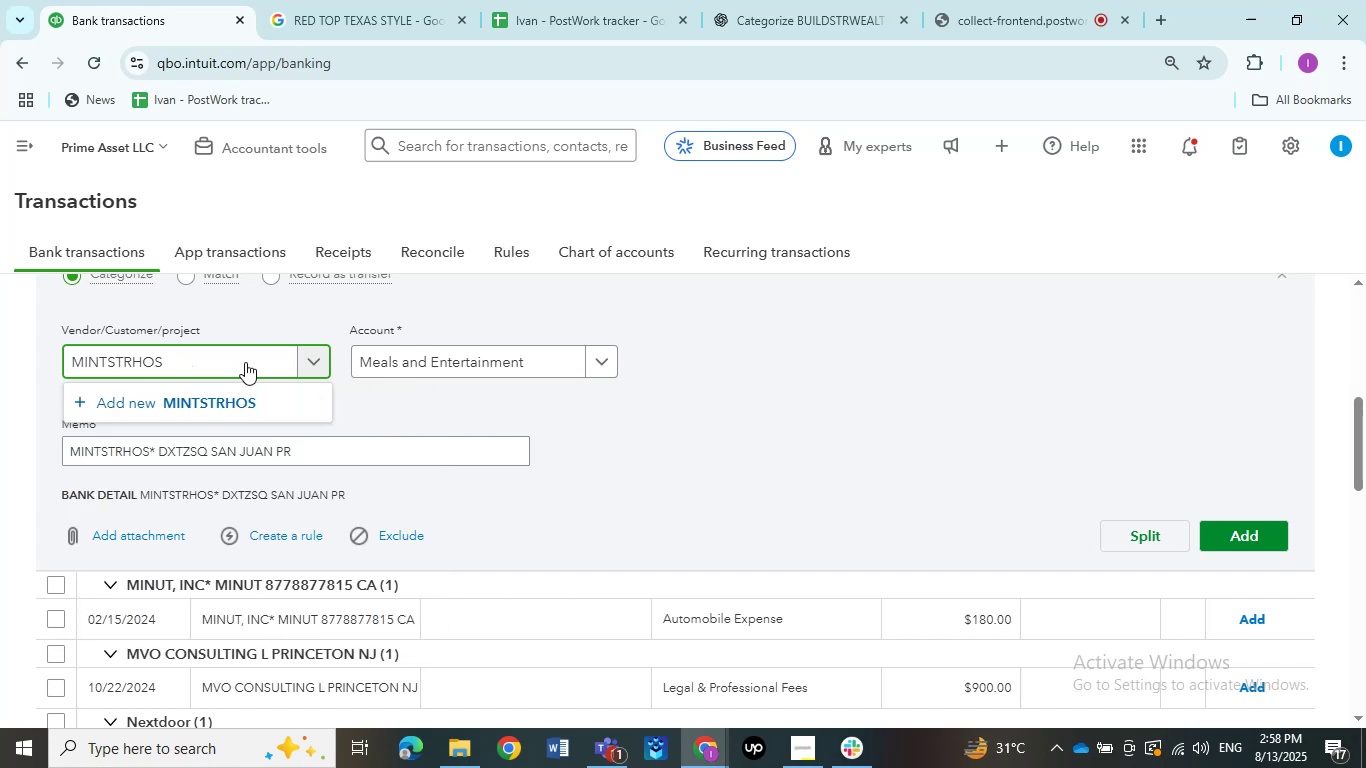 
key(NumpadEnter)
 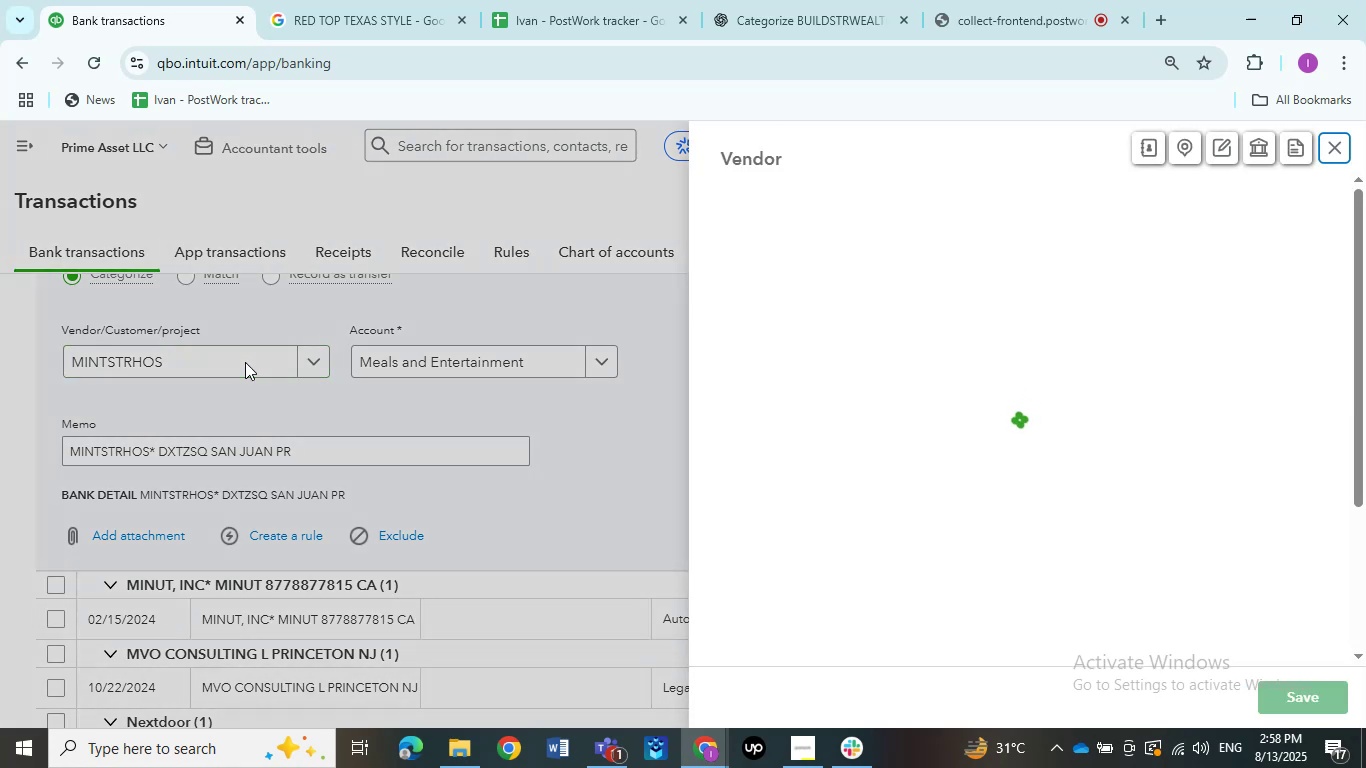 
key(NumpadEnter)
 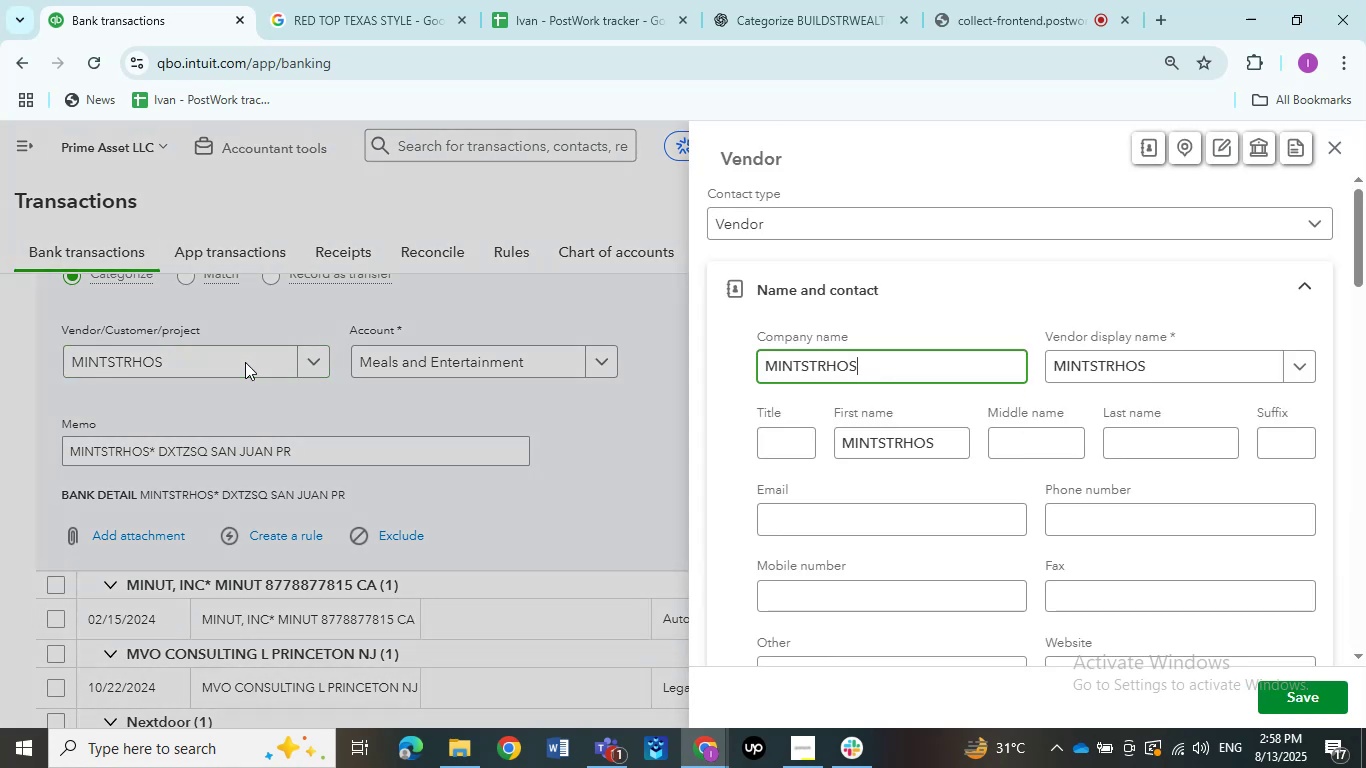 
key(NumpadEnter)
 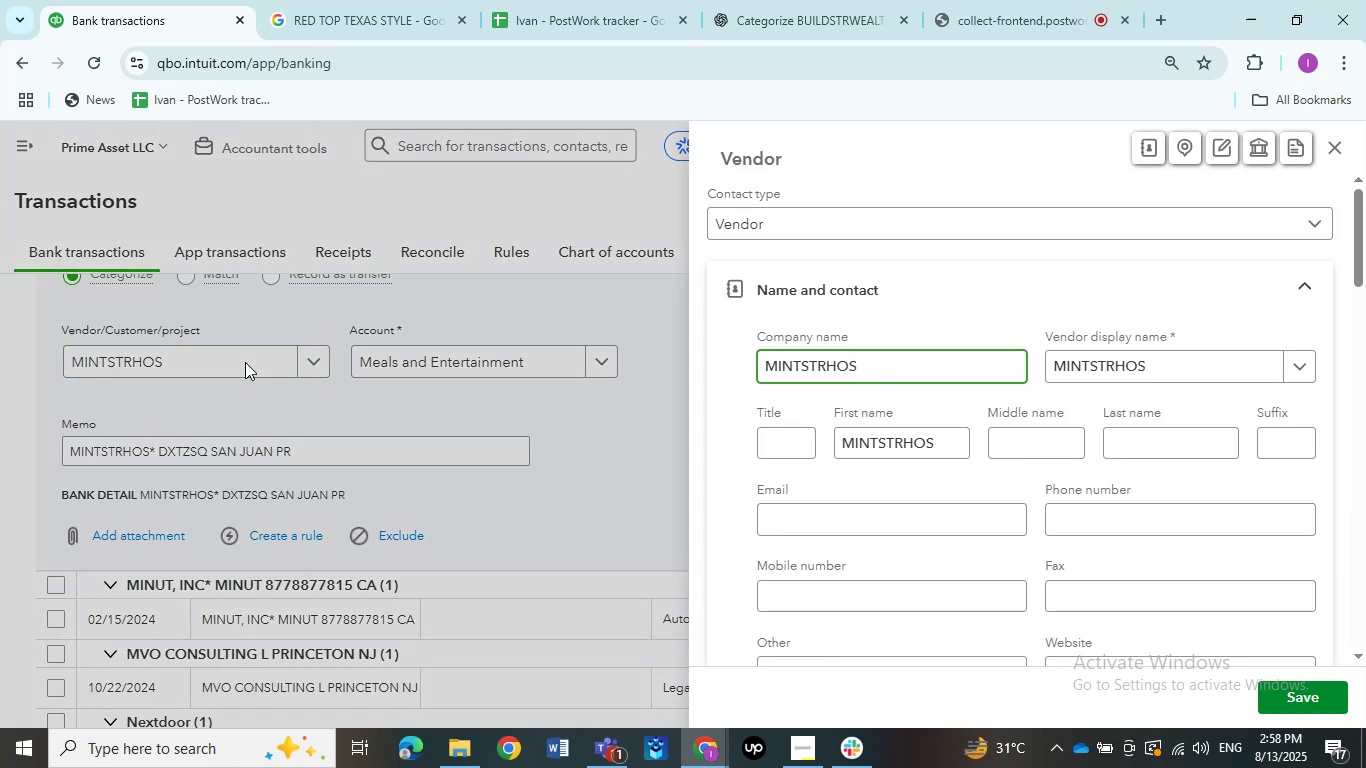 
key(NumpadEnter)
 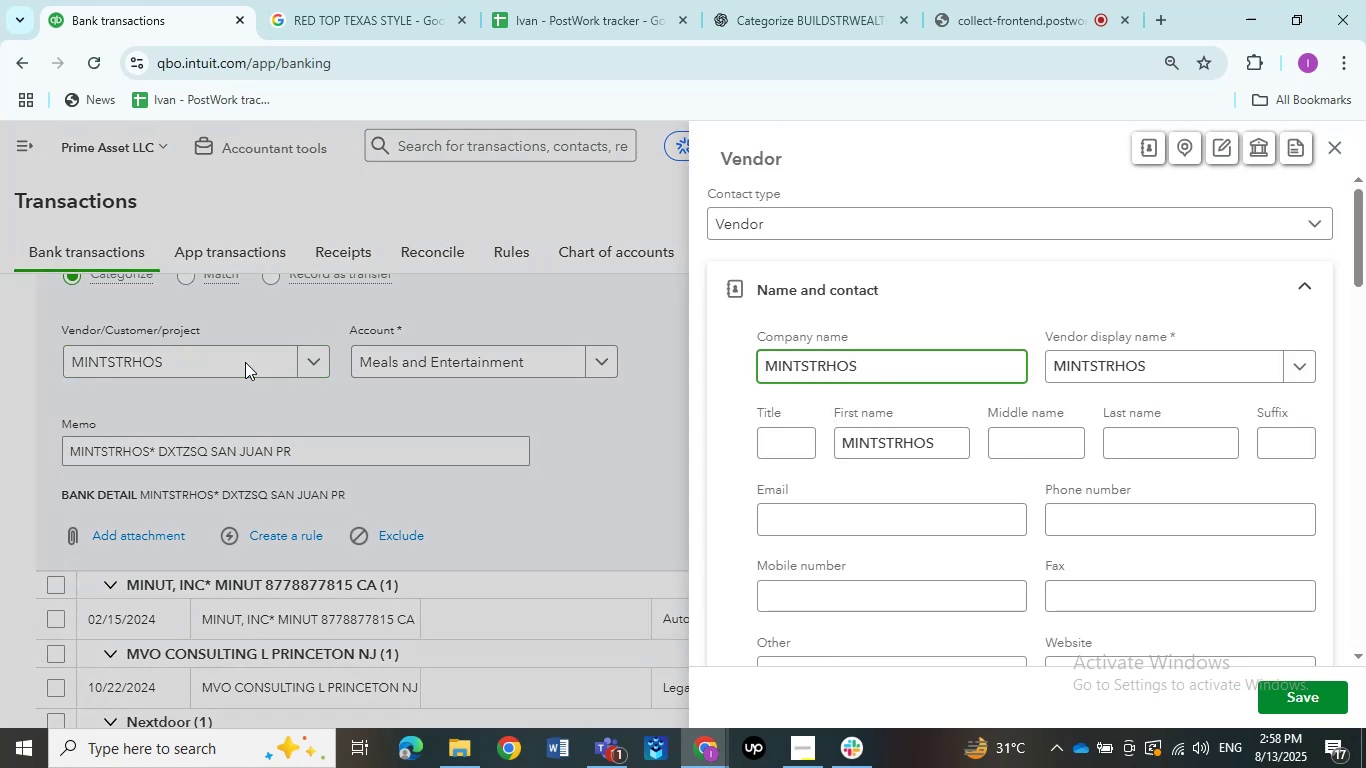 
key(NumpadEnter)
 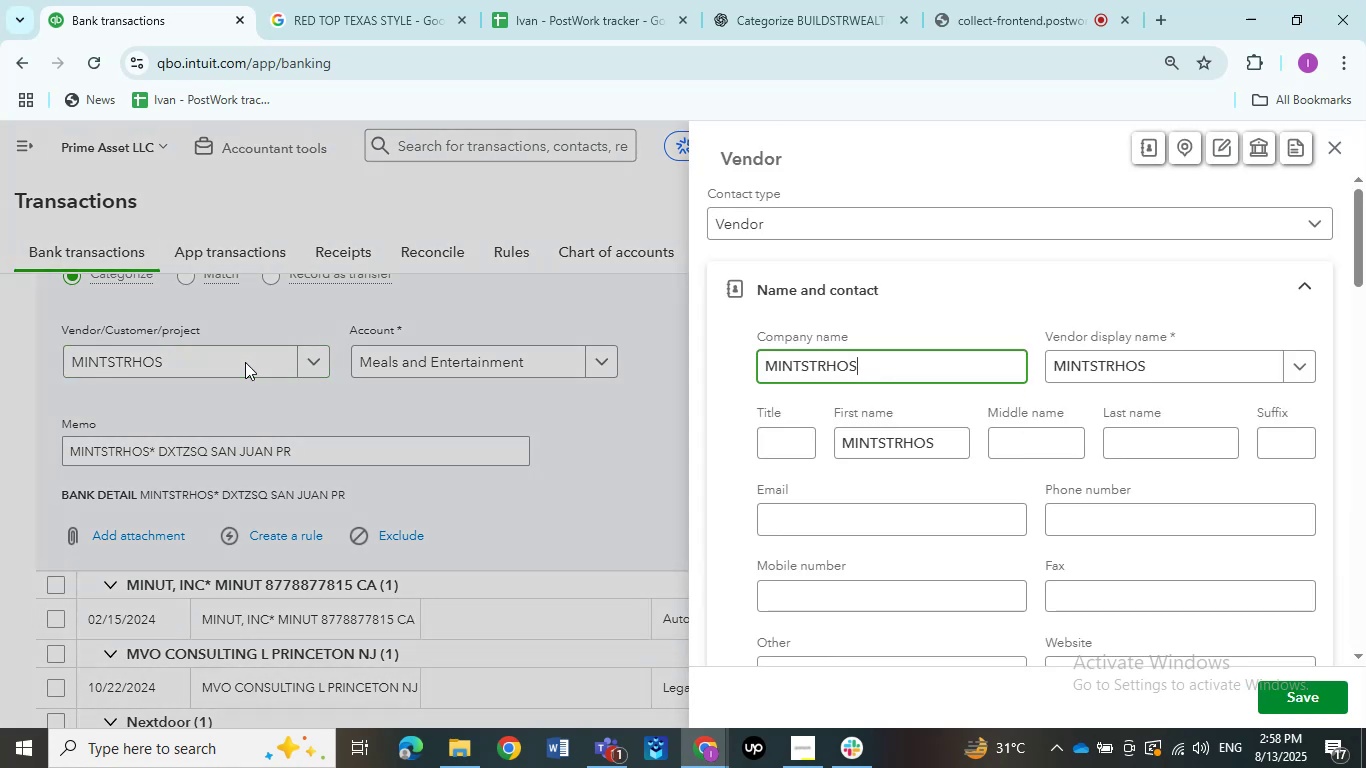 
key(NumpadEnter)
 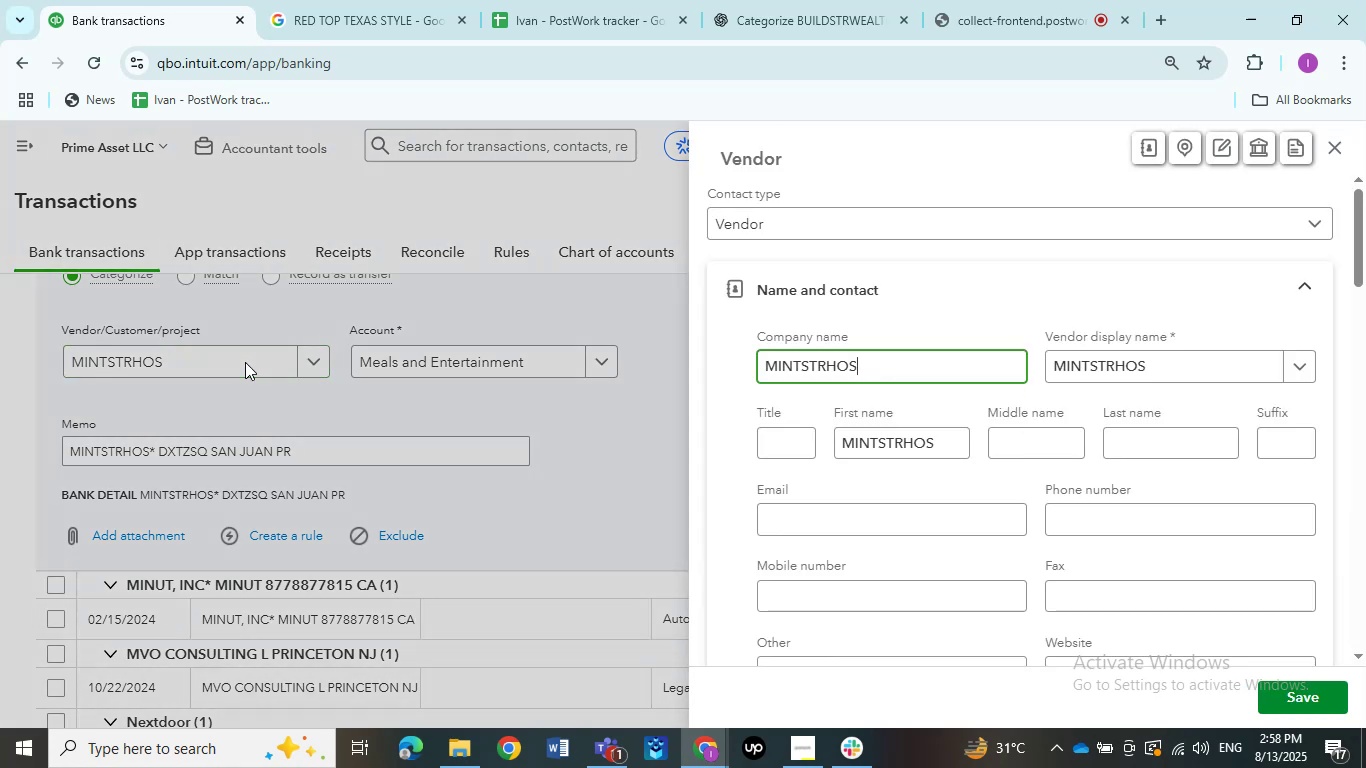 
key(NumpadEnter)
 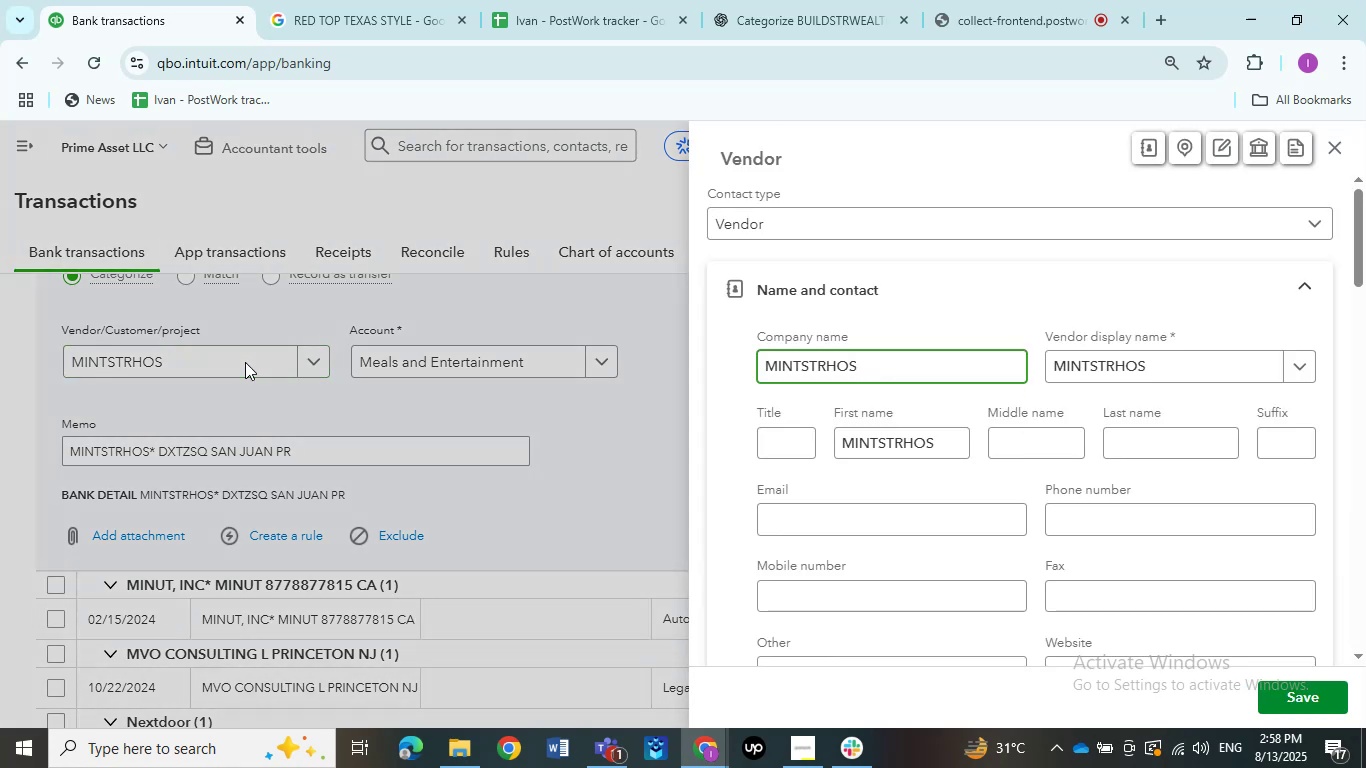 
key(NumpadEnter)
 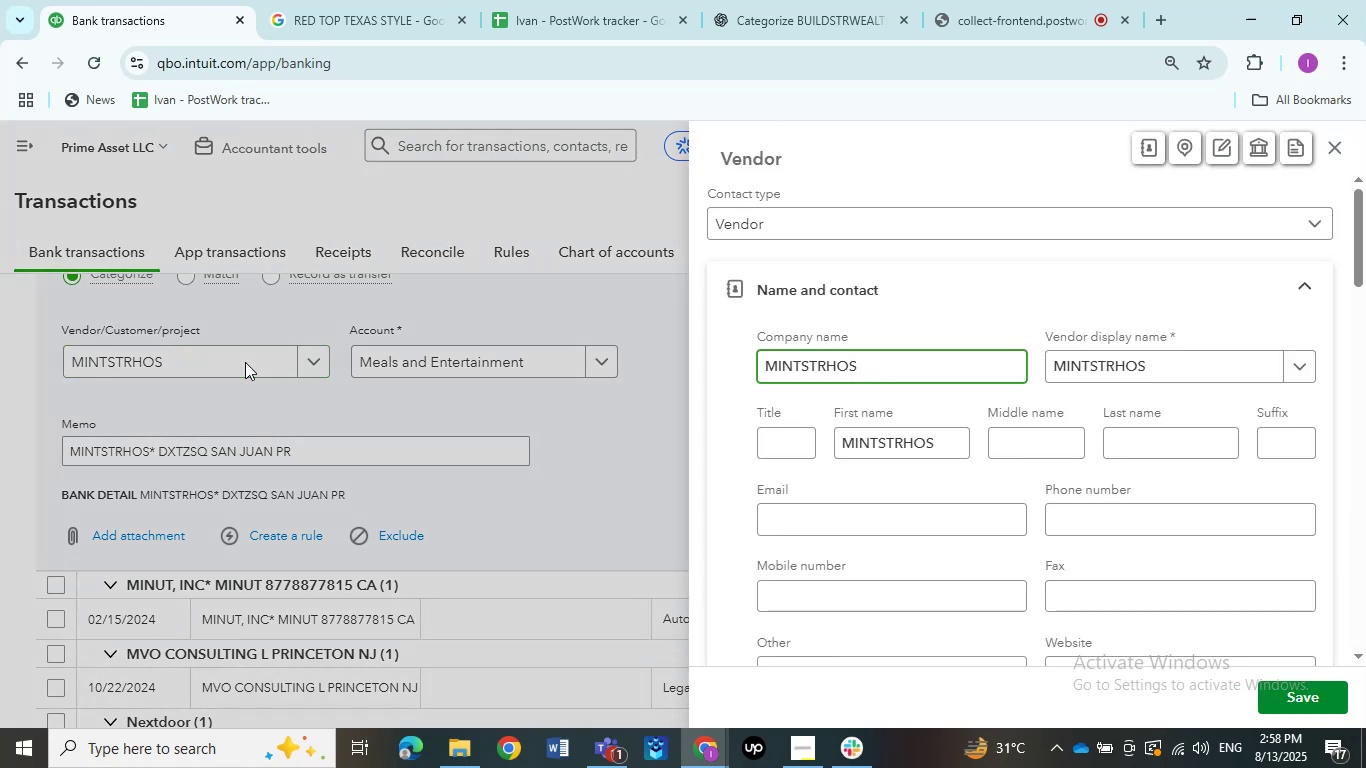 
key(NumpadEnter)
 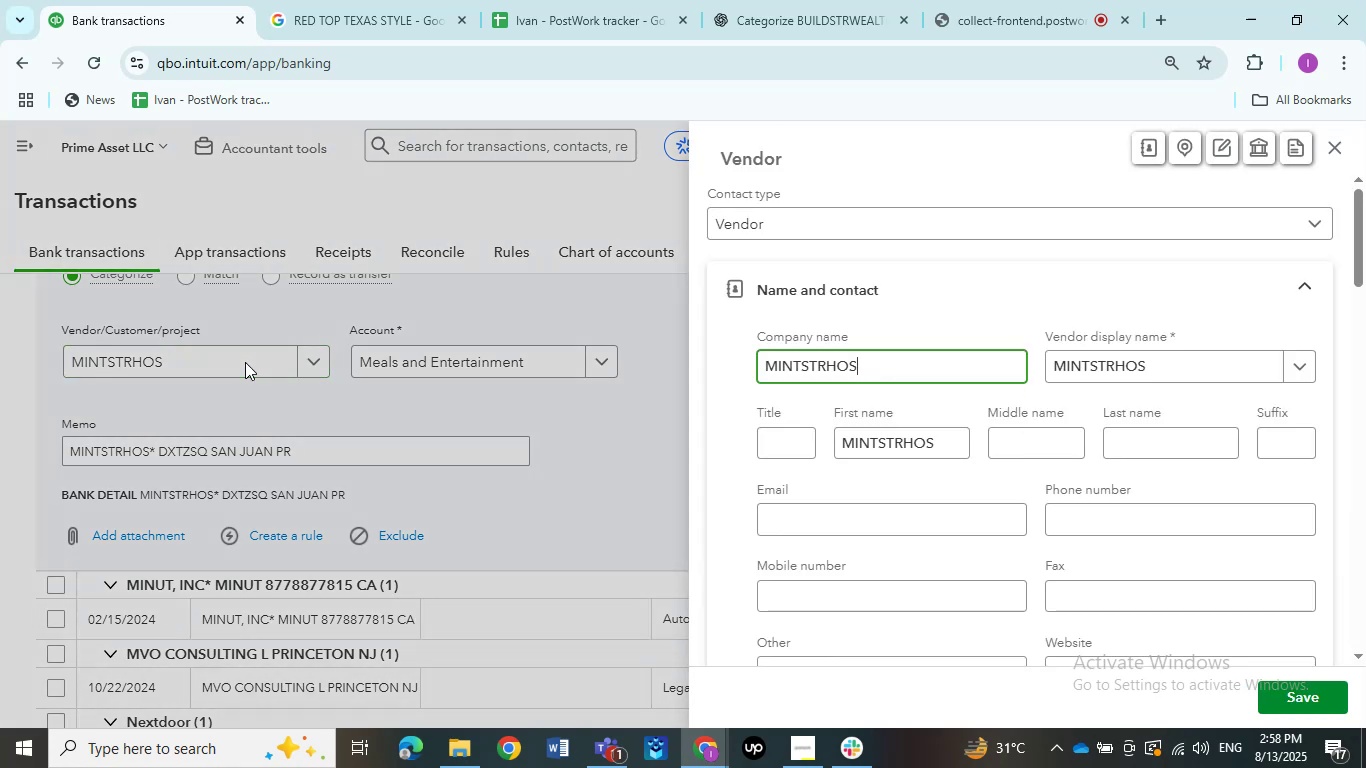 
key(NumpadEnter)
 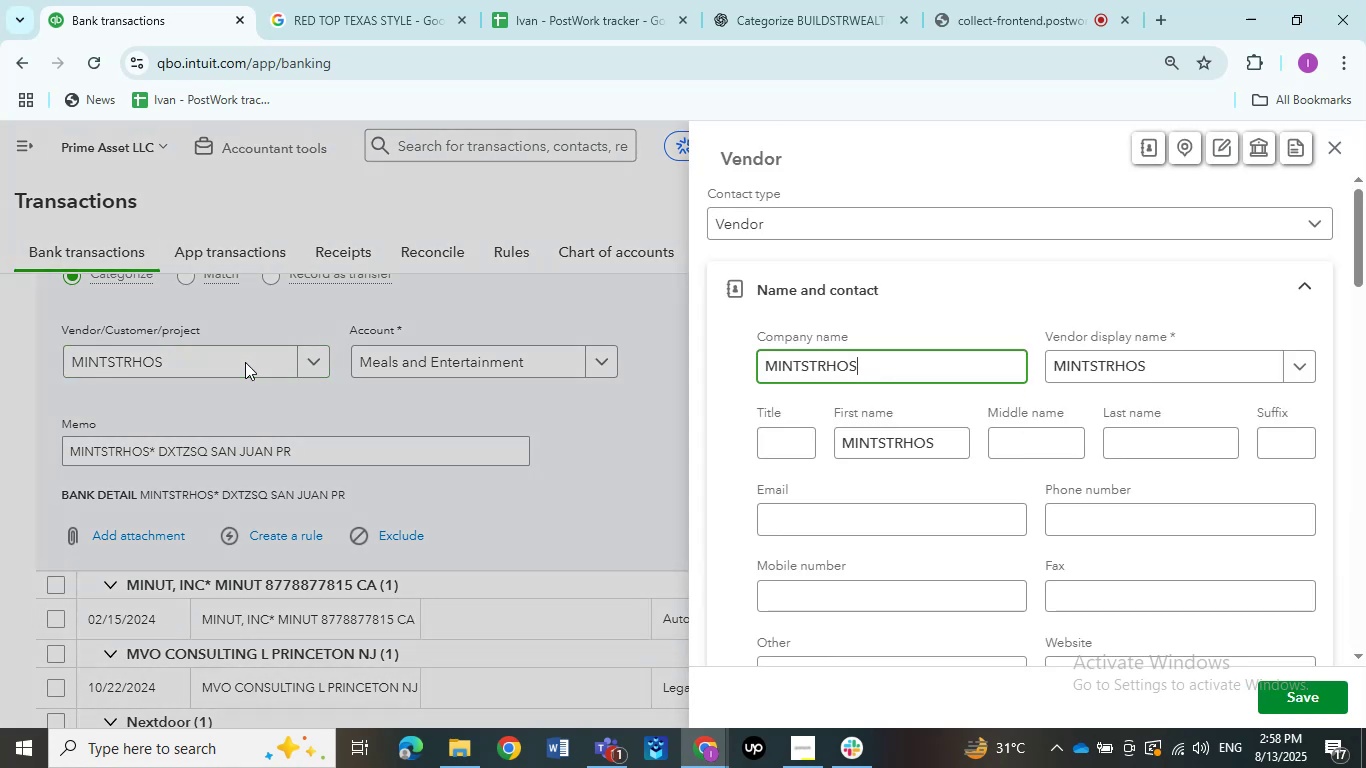 
key(NumpadEnter)
 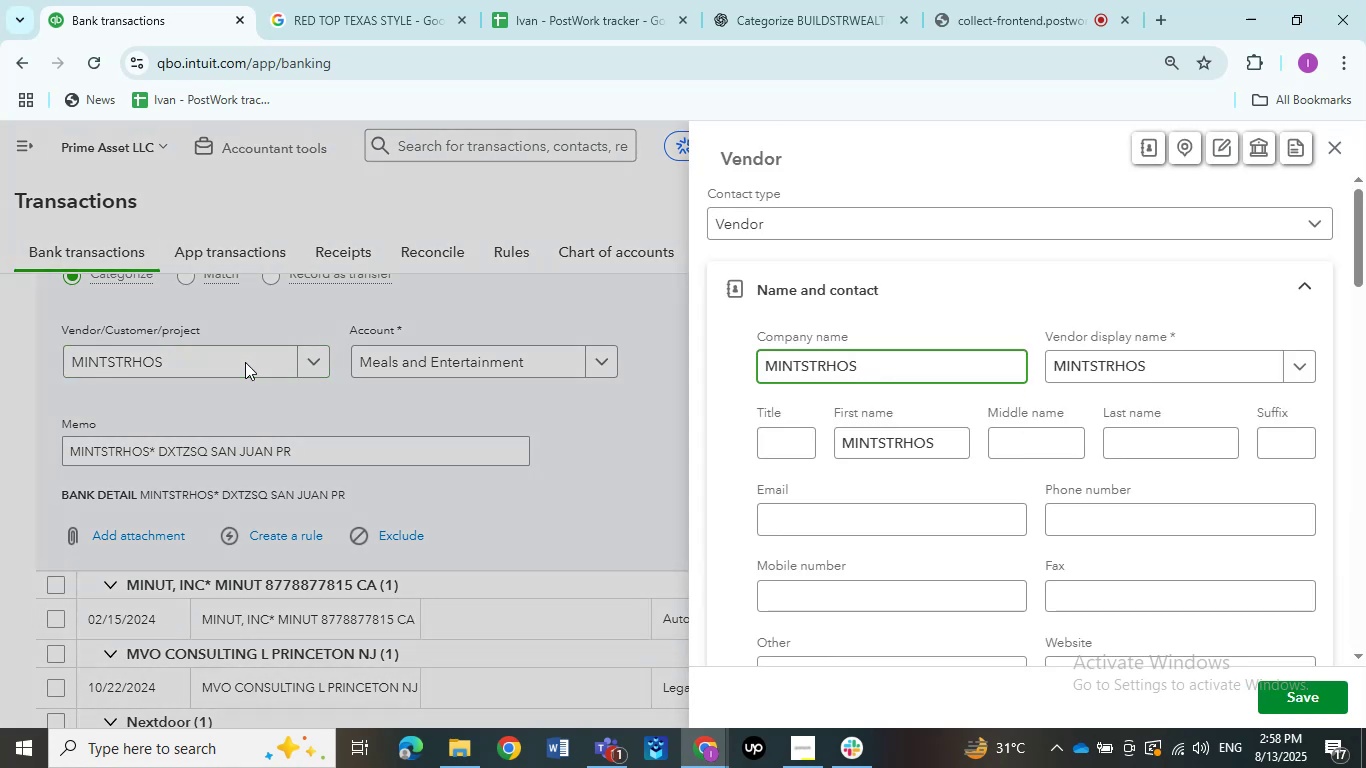 
key(ArrowRight)
 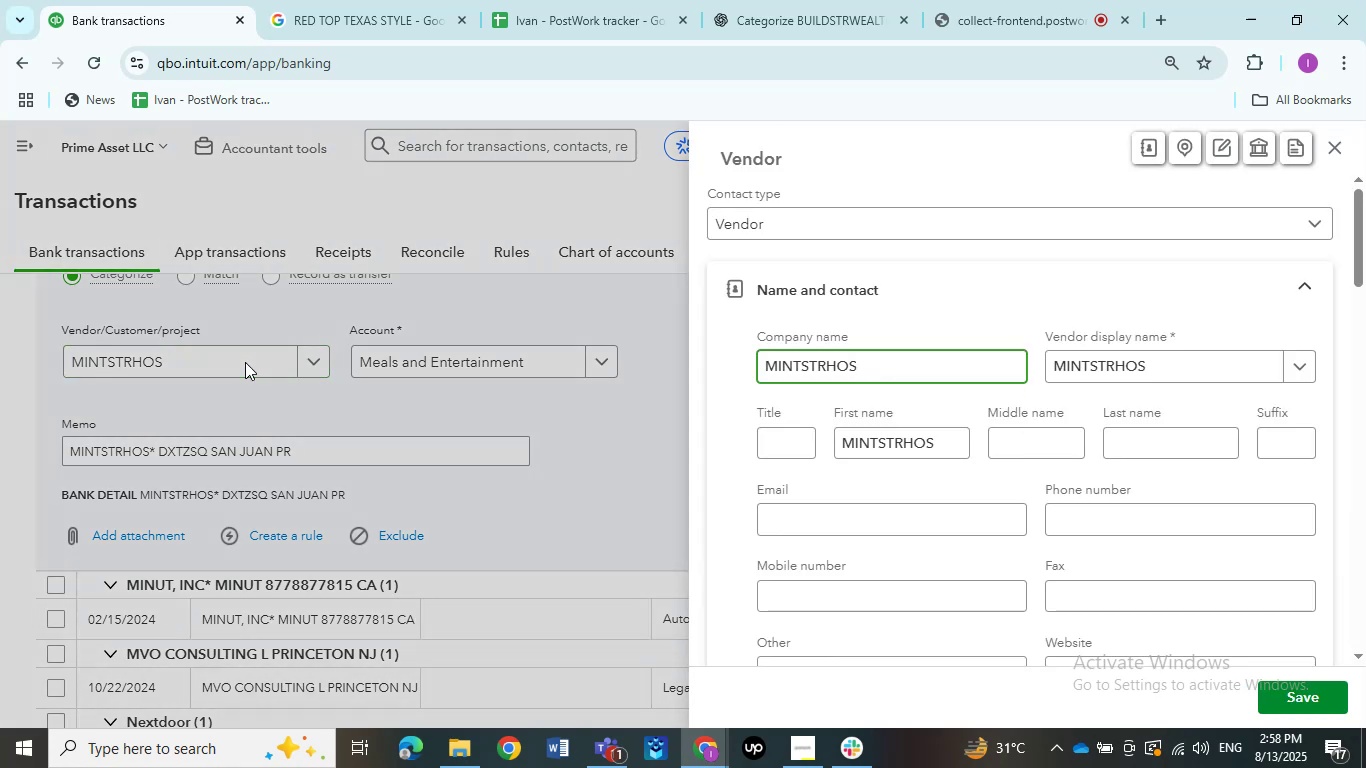 
key(NumpadEnter)
 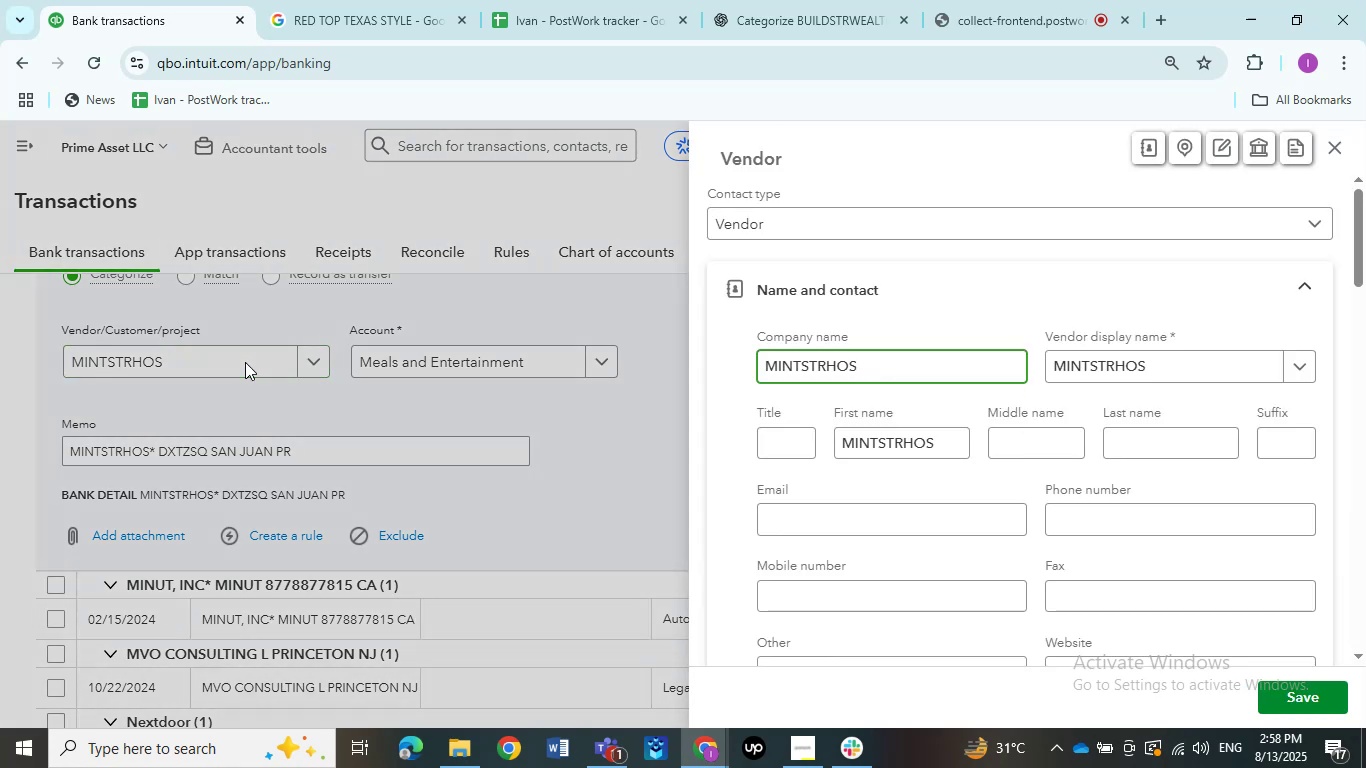 
key(ArrowDown)
 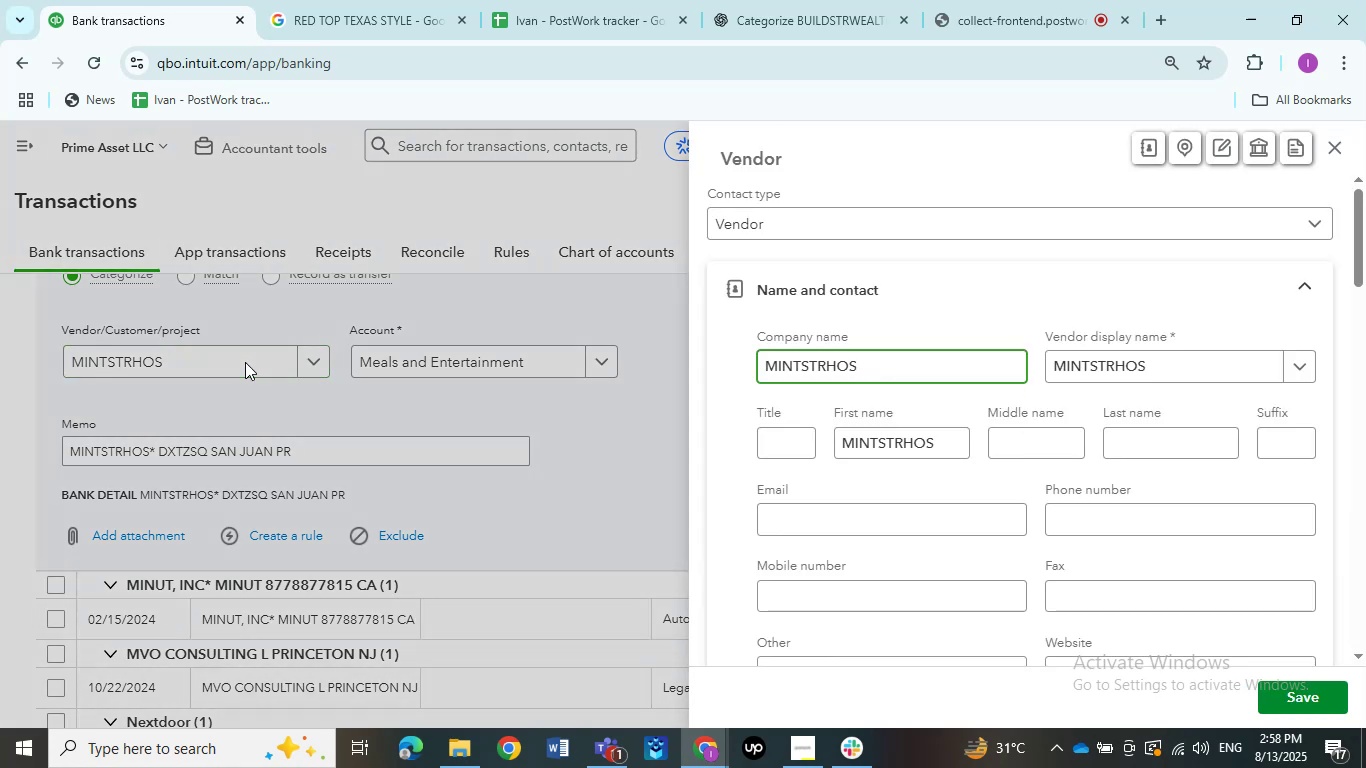 
key(ArrowDown)
 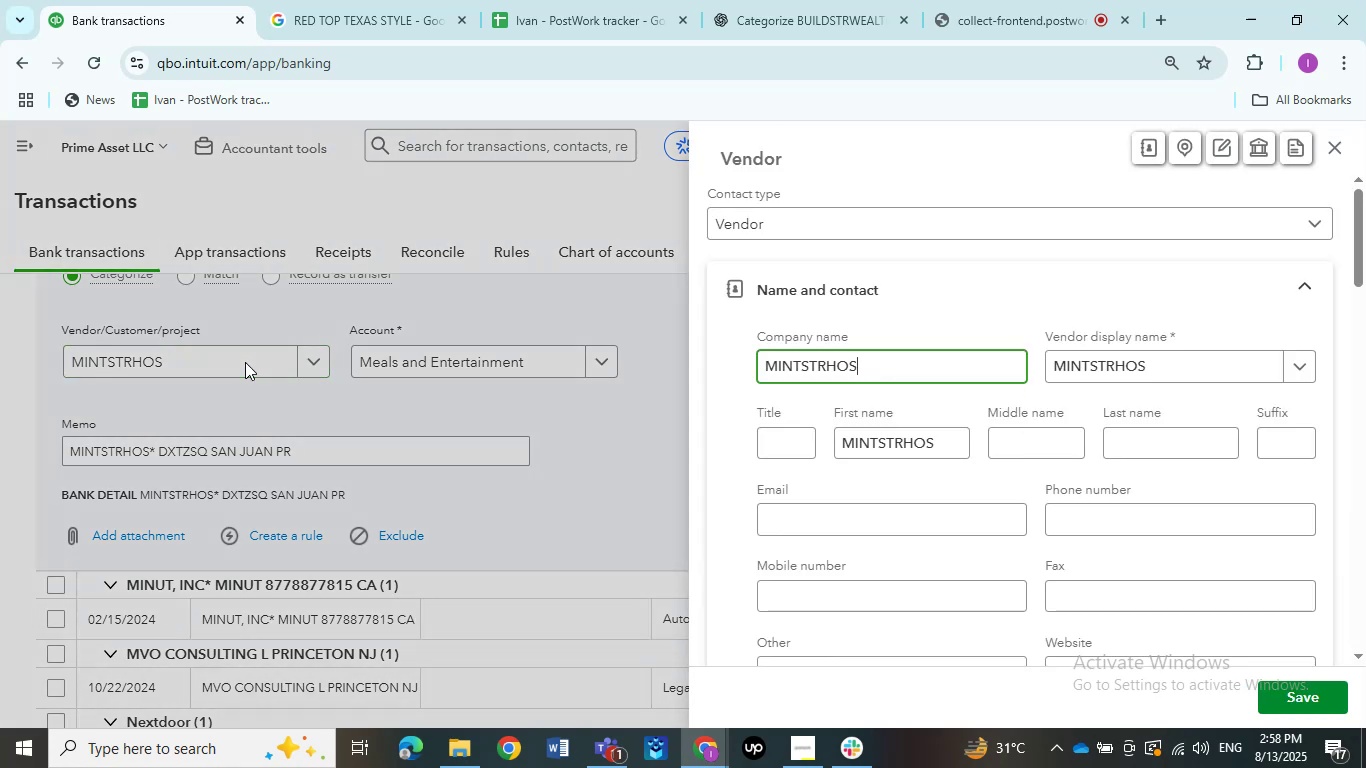 
key(ArrowDown)
 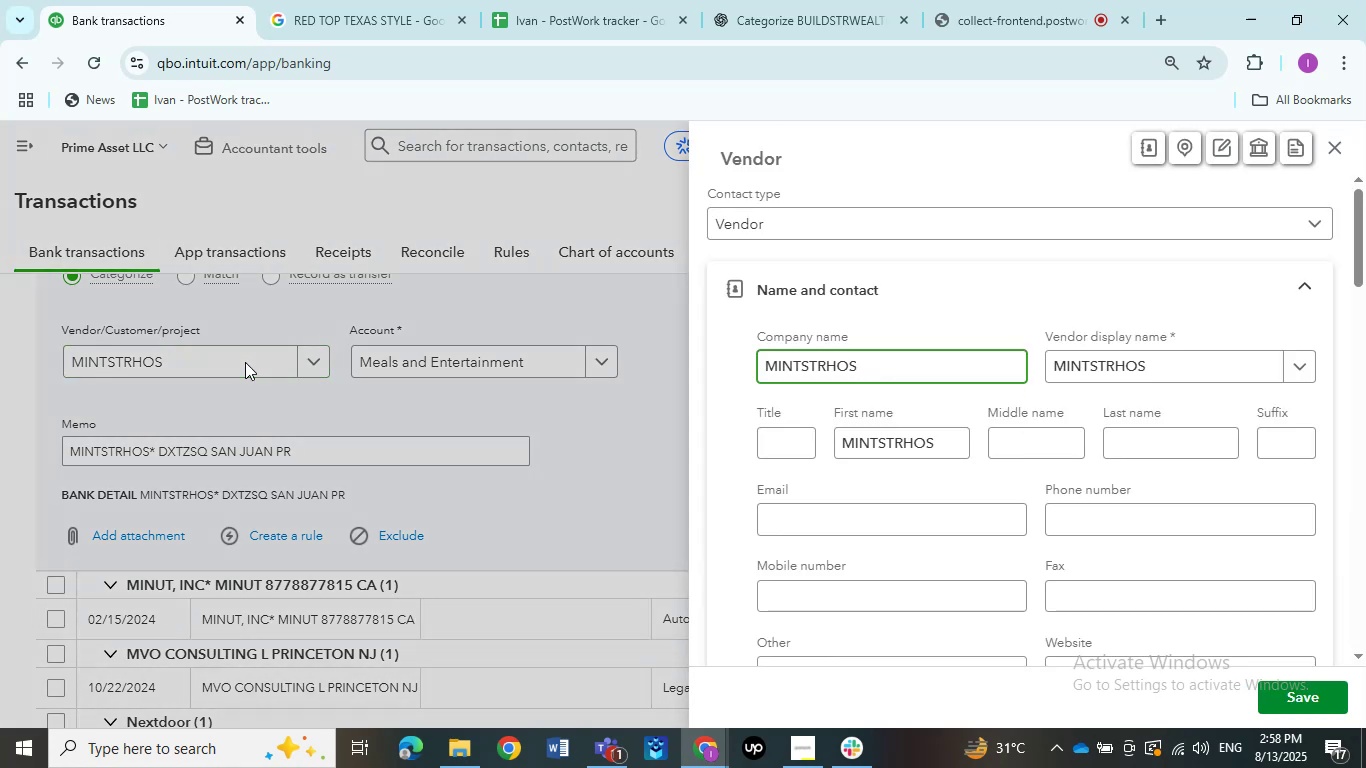 
key(ArrowRight)
 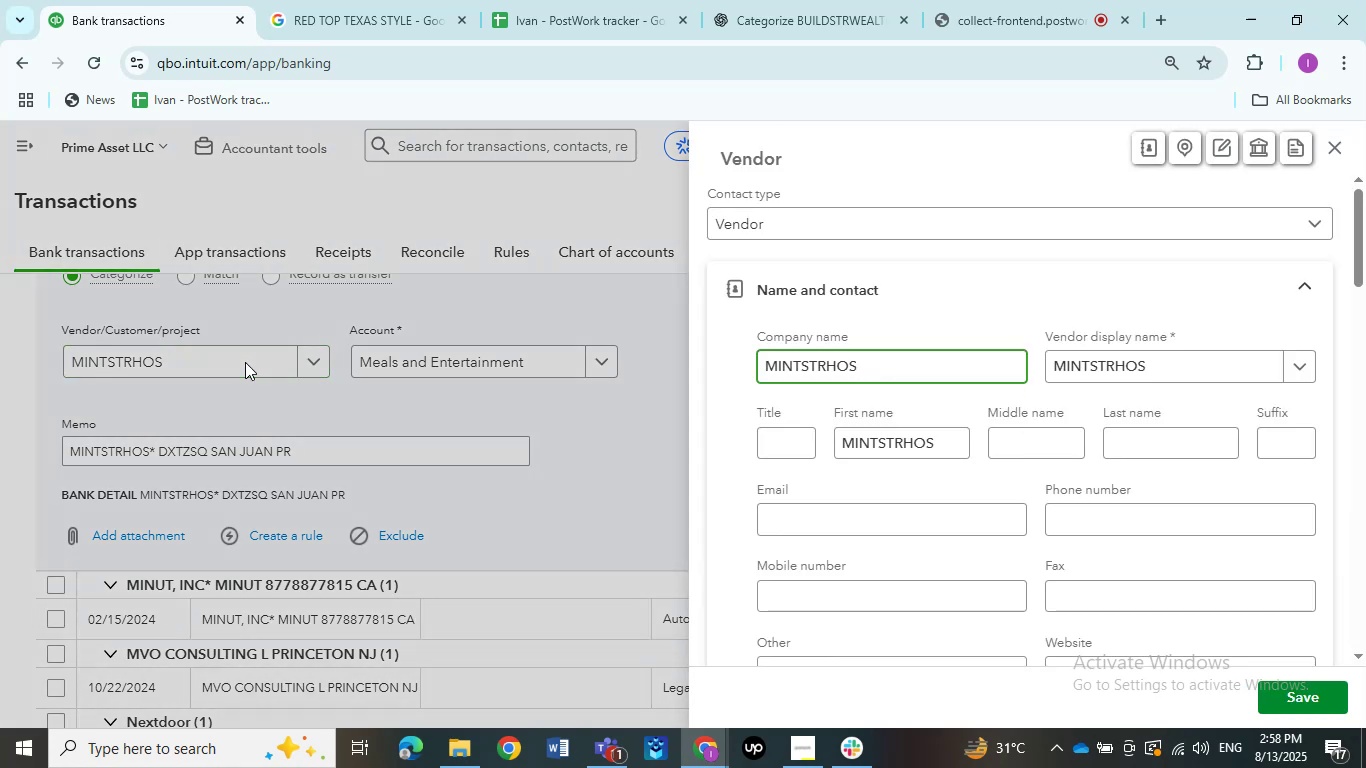 
key(ArrowRight)
 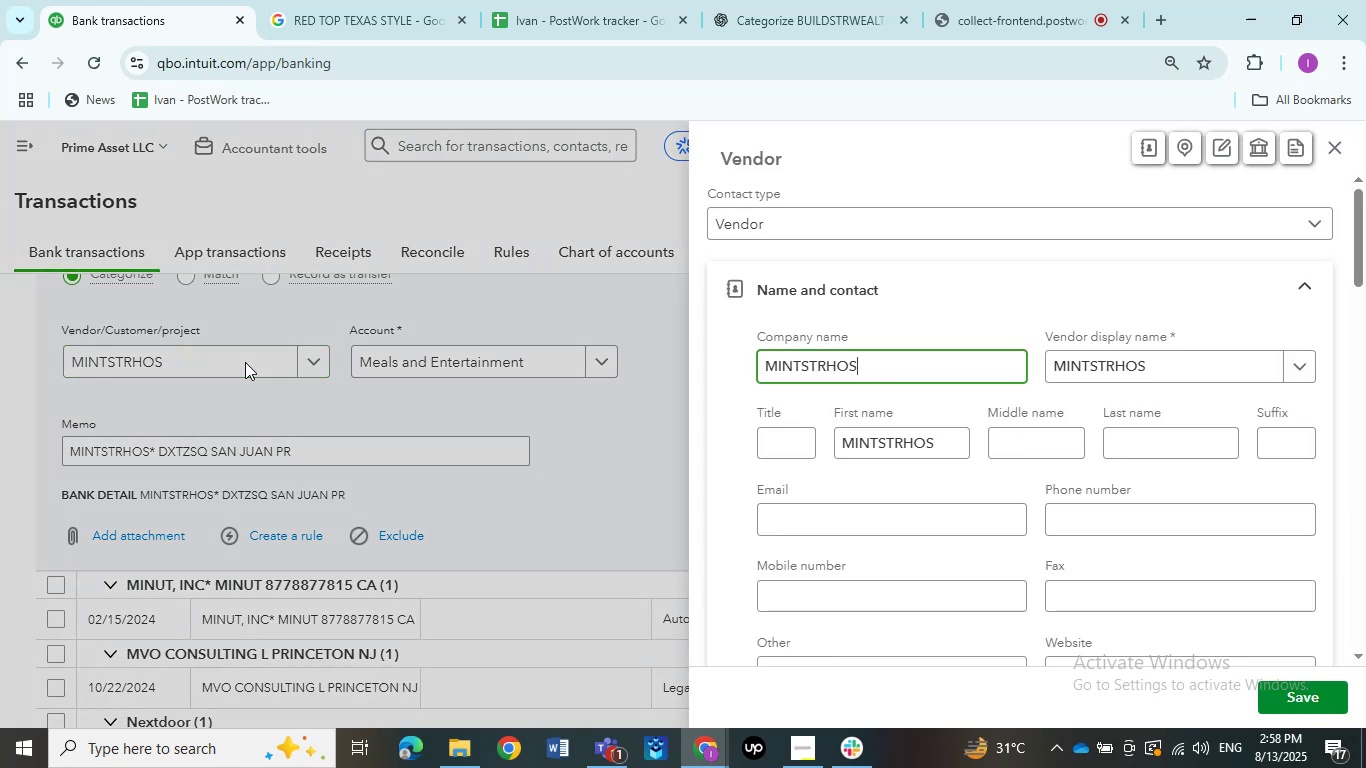 
key(ArrowRight)
 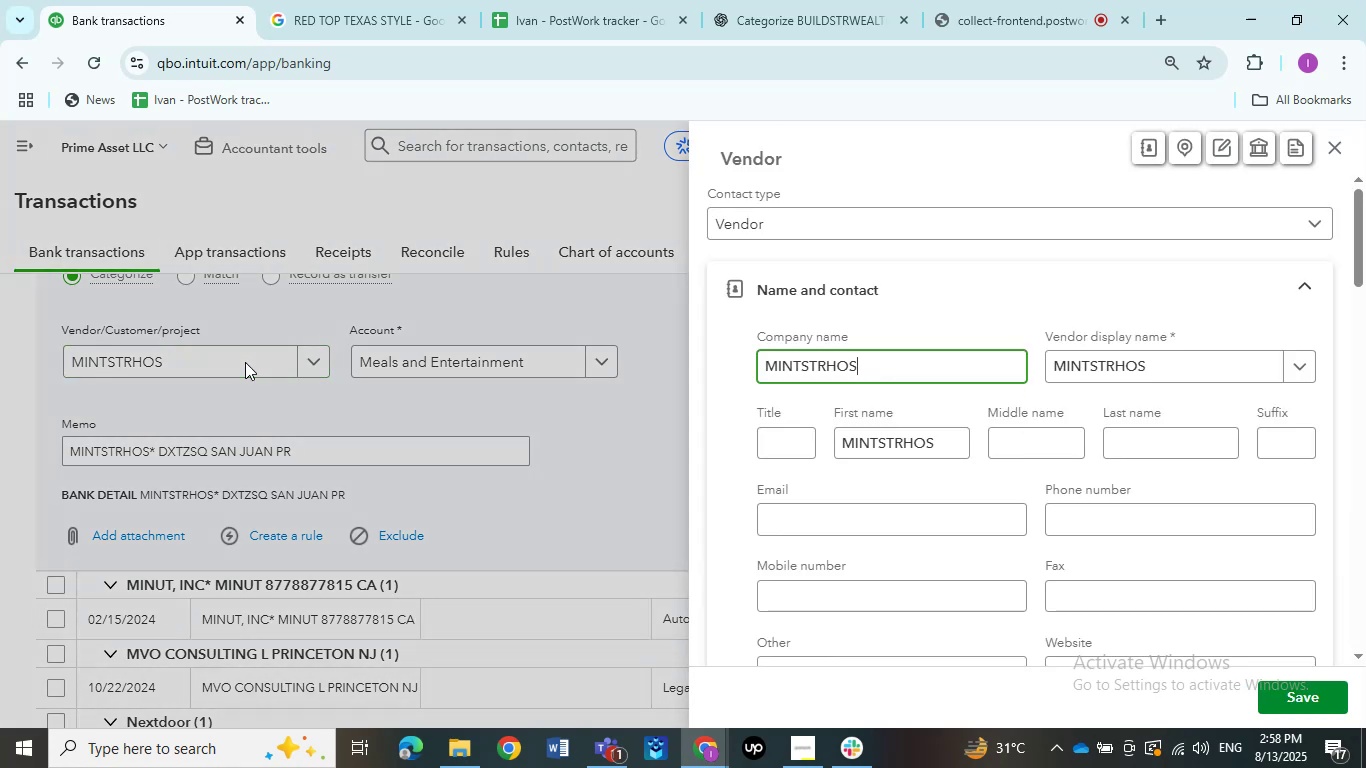 
key(ArrowRight)
 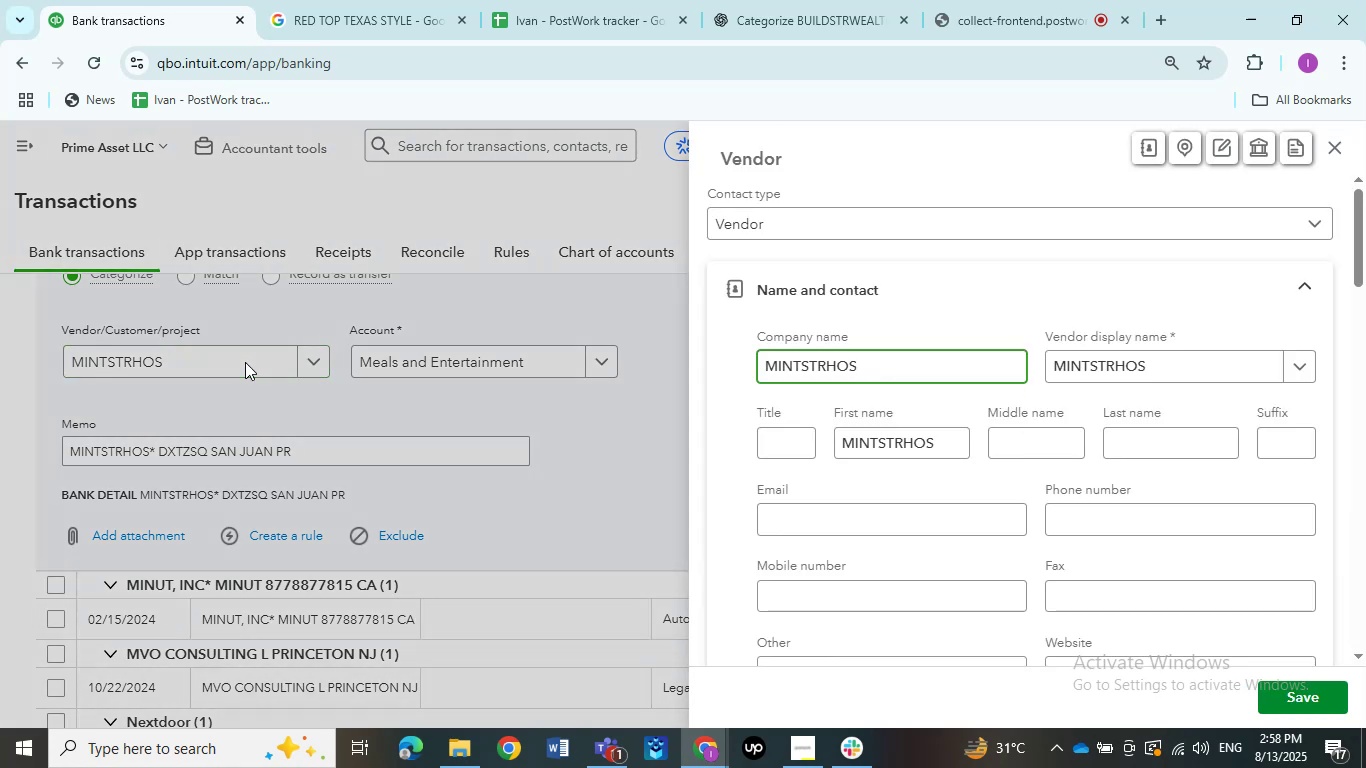 
key(NumpadEnter)
 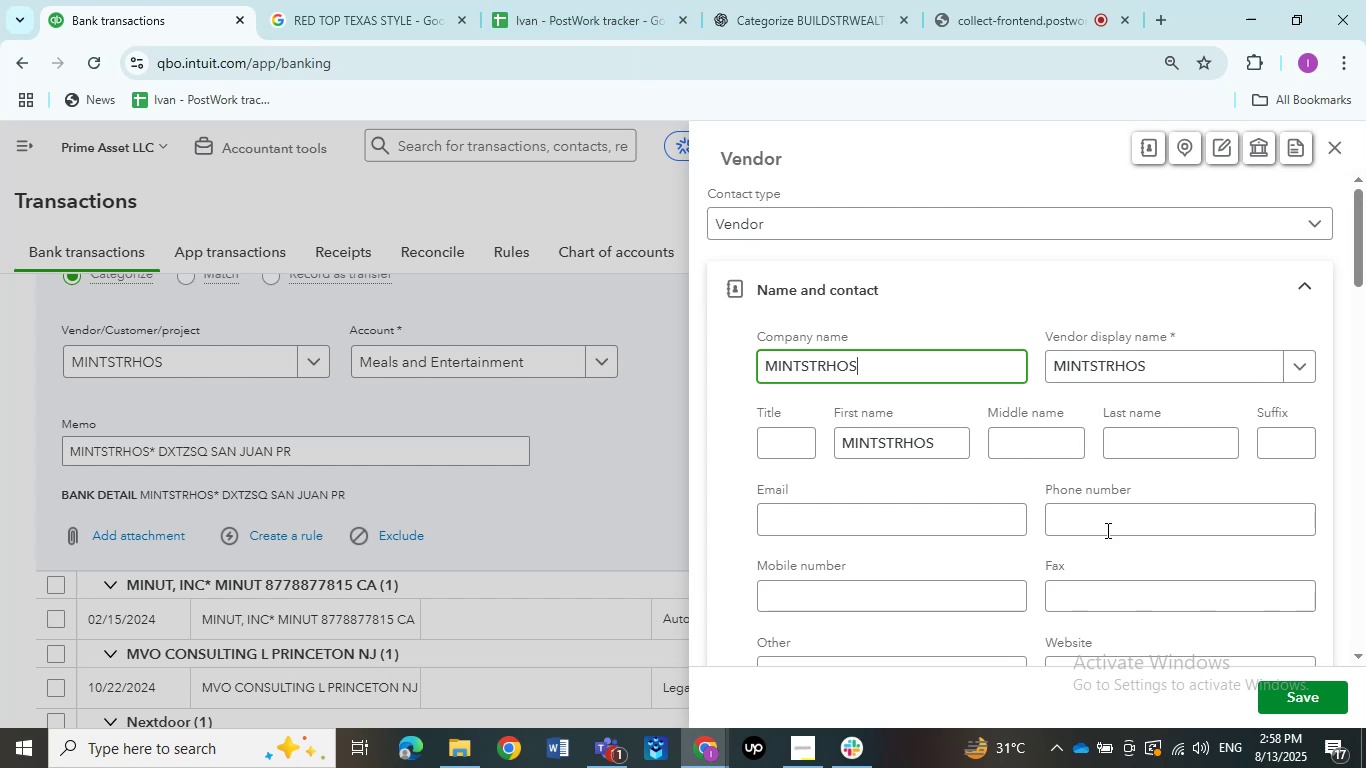 
left_click([1298, 698])
 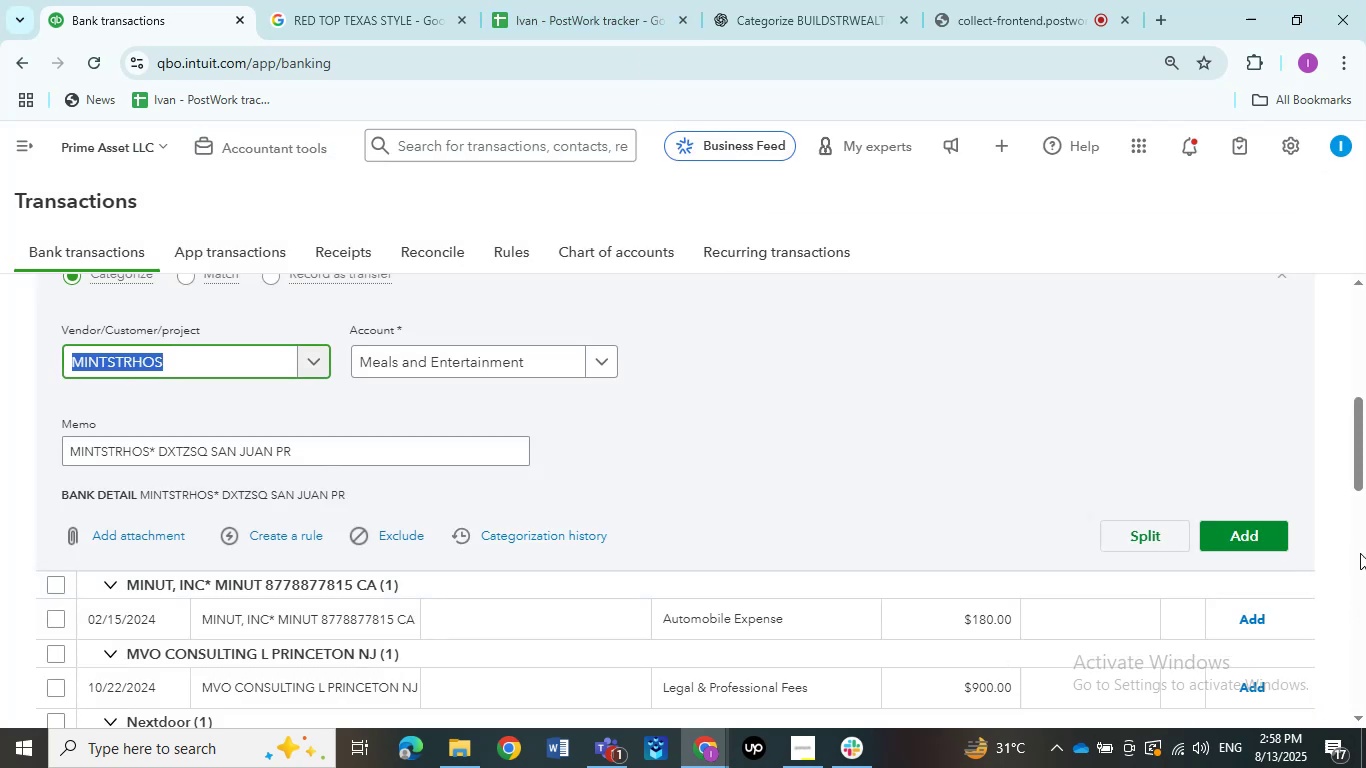 
left_click([1248, 535])
 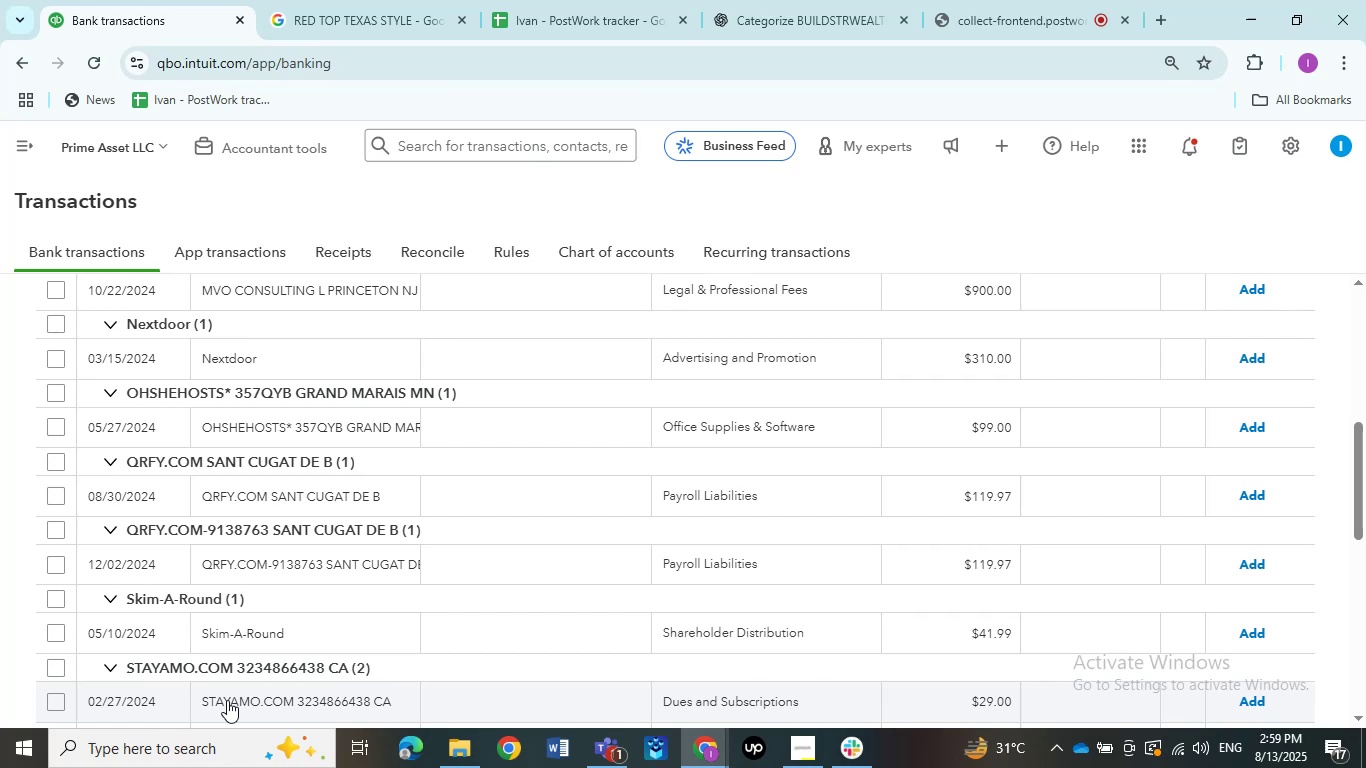 
wait(44.68)
 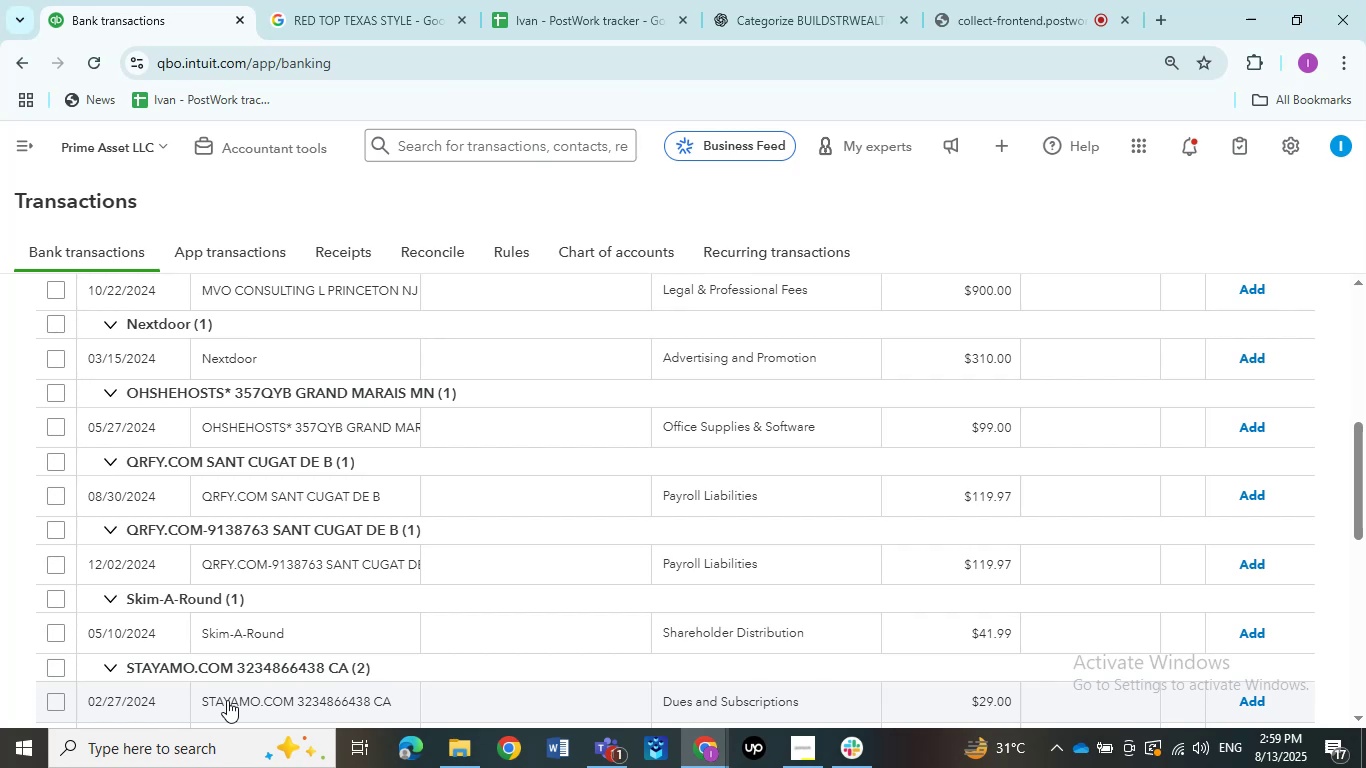 
scroll: coordinate [262, 651], scroll_direction: down, amount: 2.0
 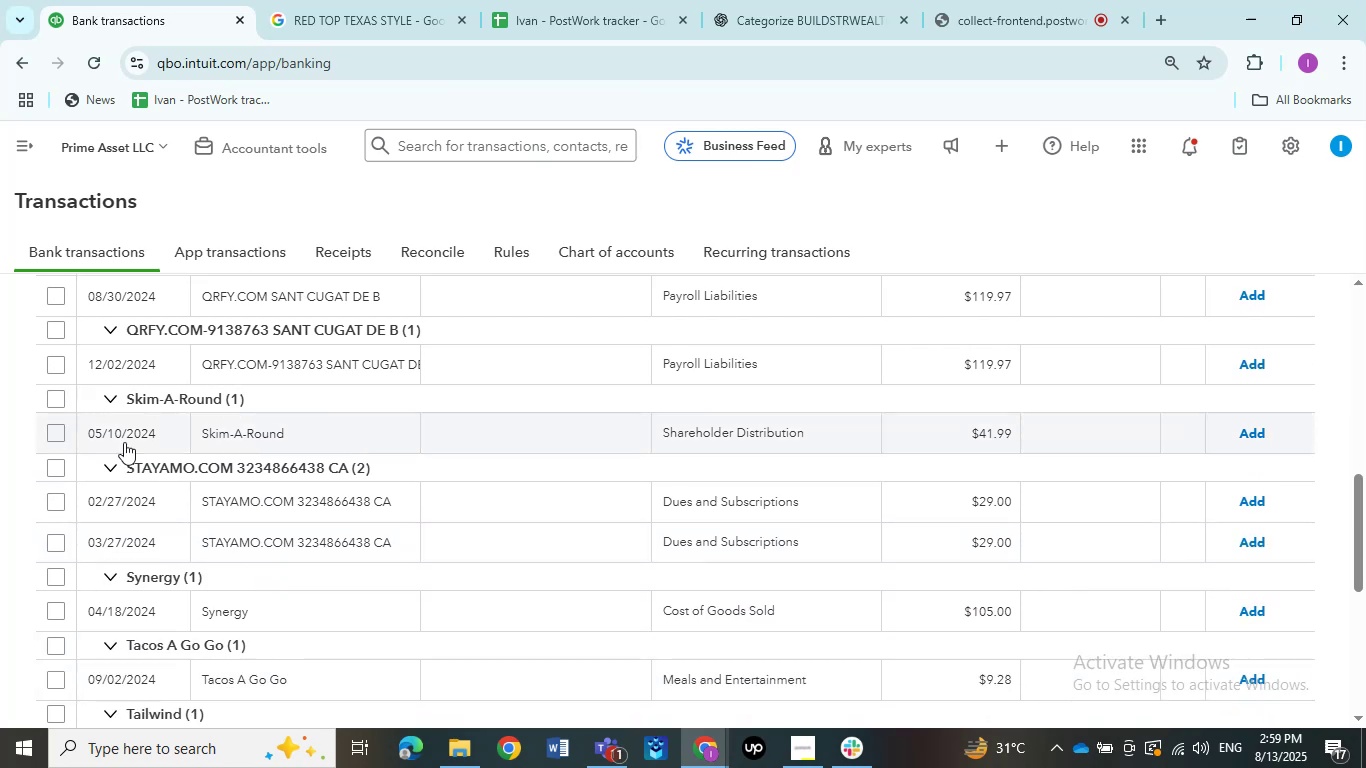 
left_click([242, 500])
 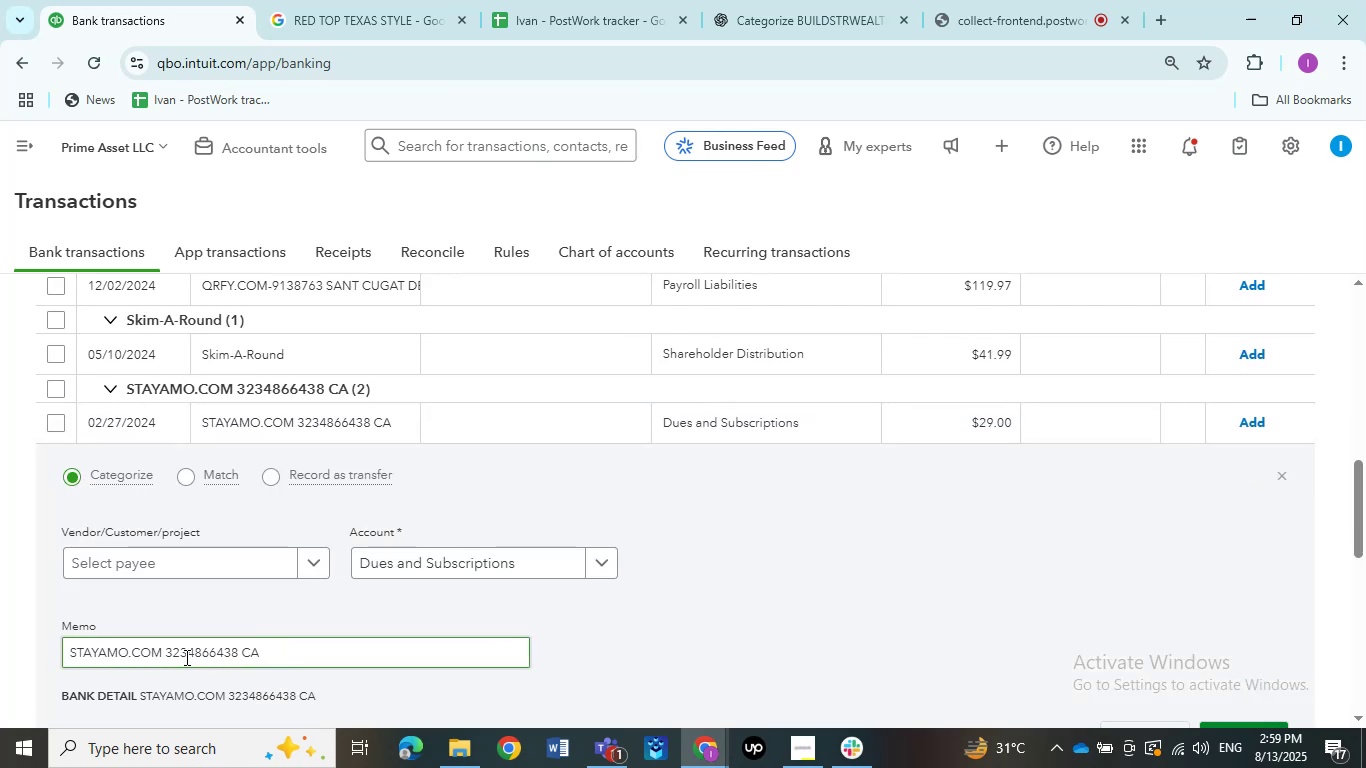 
left_click([165, 655])
 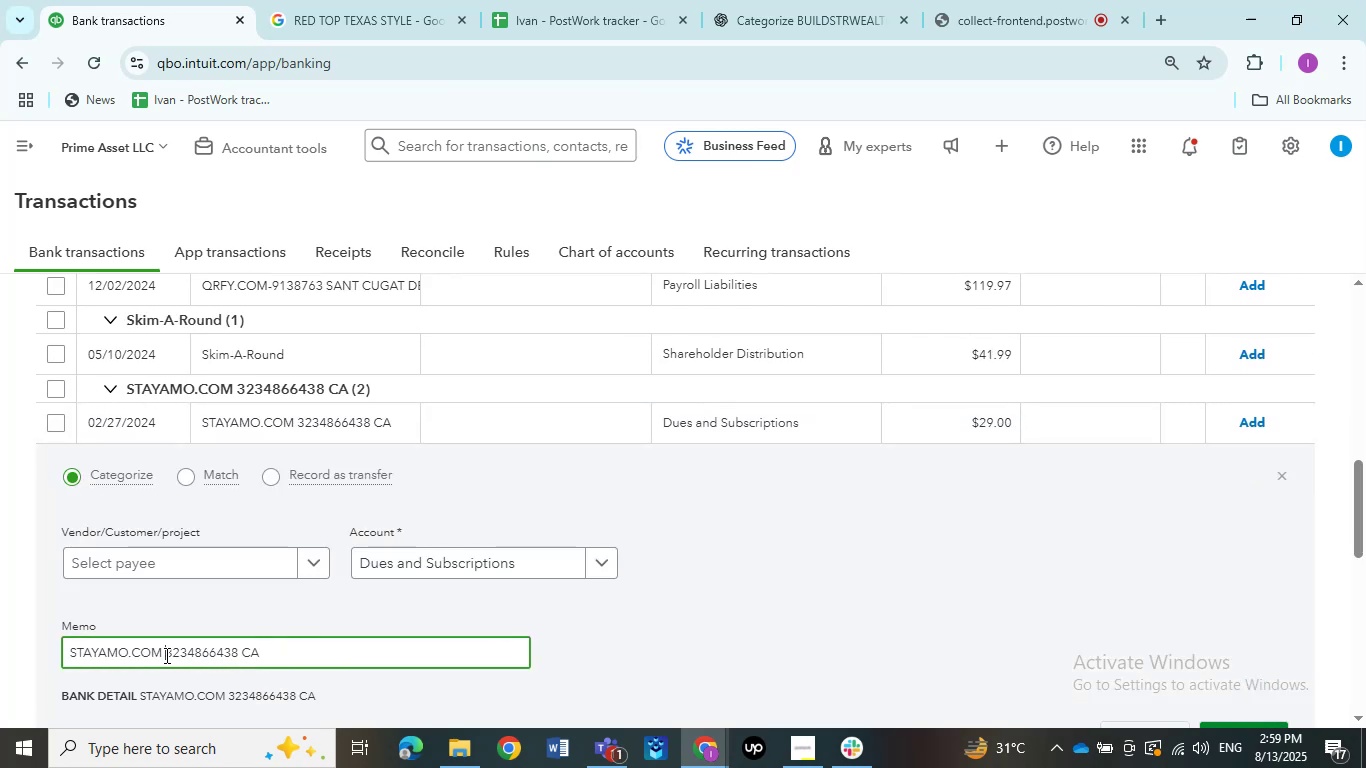 
left_click_drag(start_coordinate=[148, 655], to_coordinate=[65, 666])
 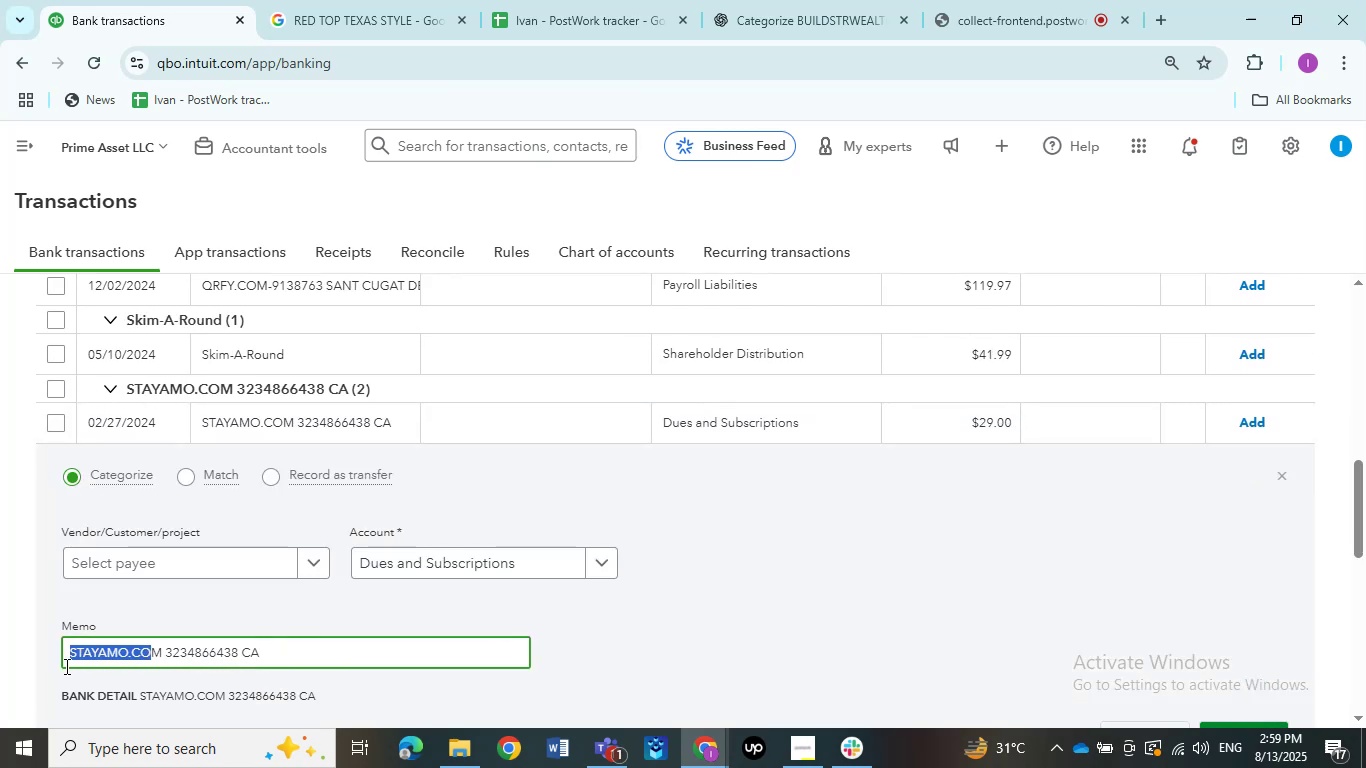 
left_click([65, 666])
 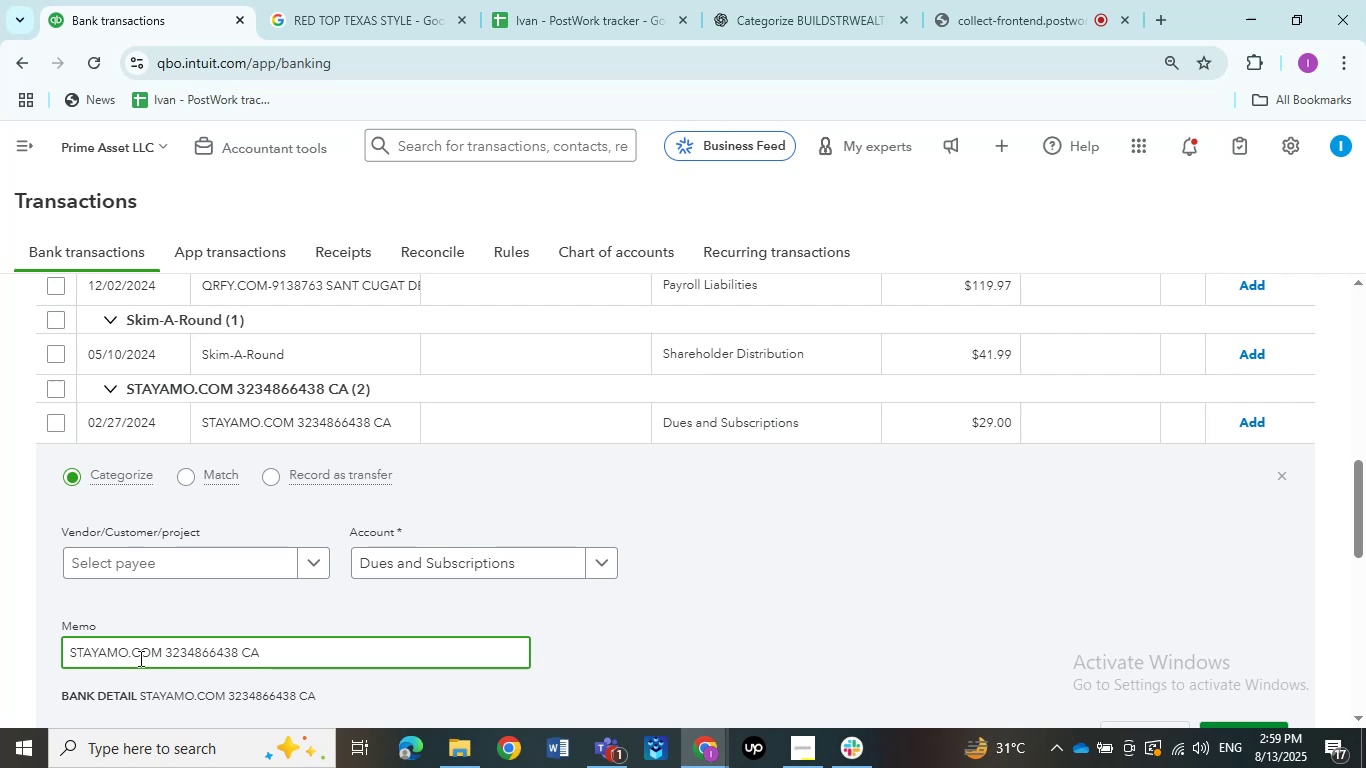 
left_click_drag(start_coordinate=[164, 649], to_coordinate=[78, 646])
 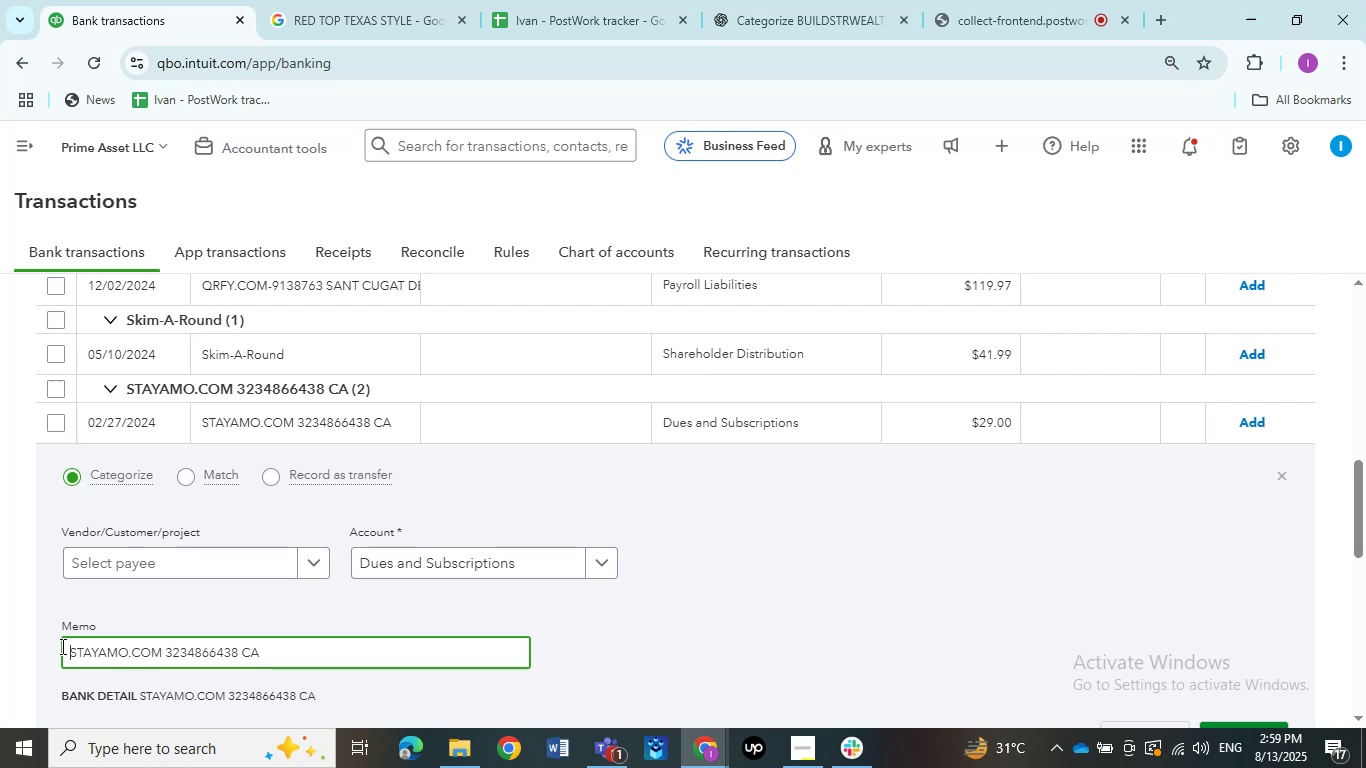 
triple_click([61, 646])
 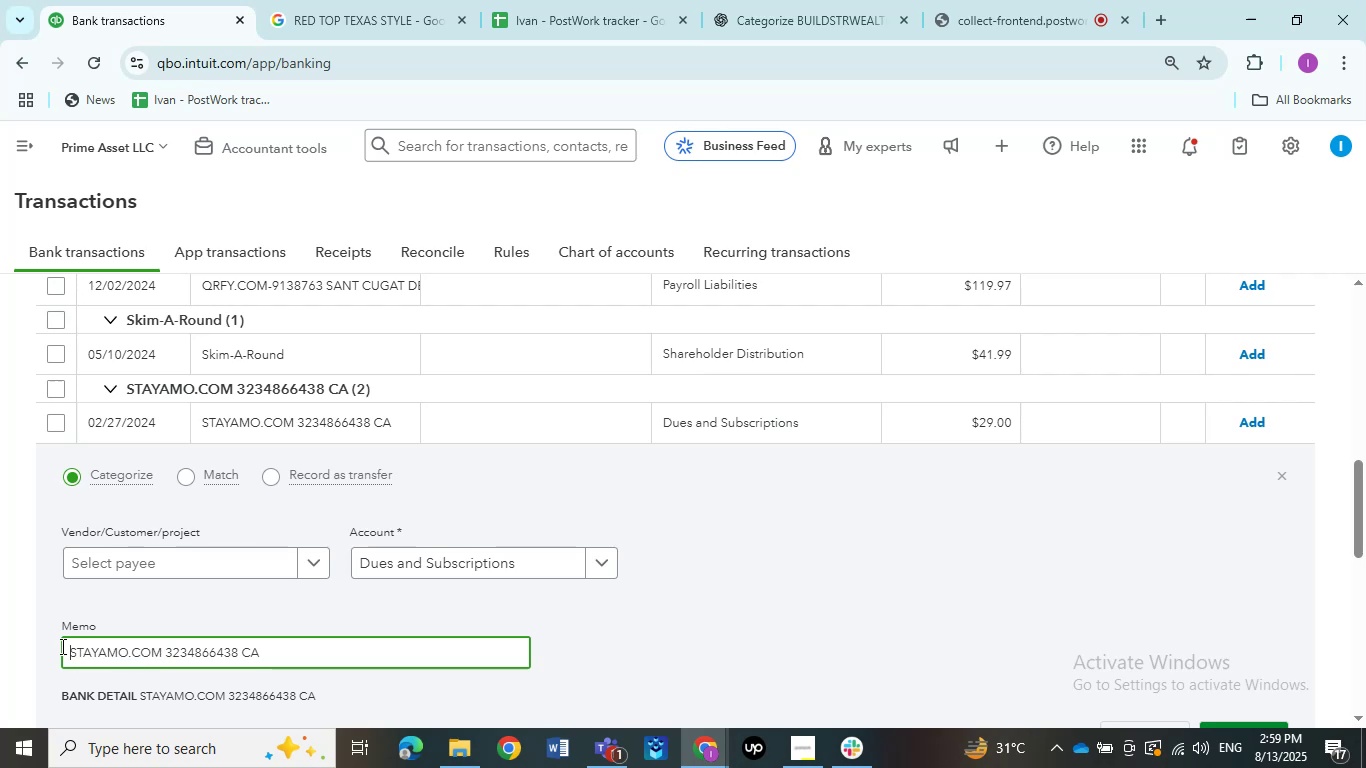 
left_click([61, 646])
 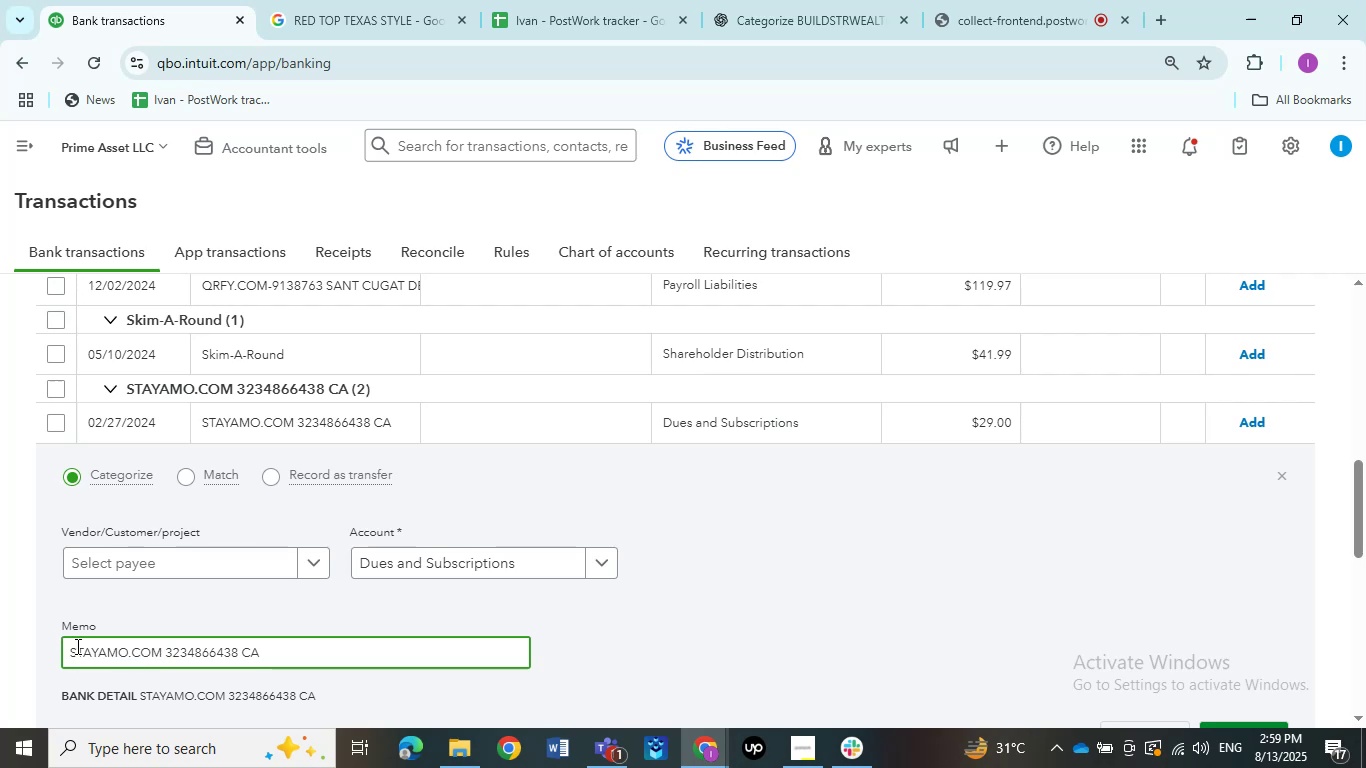 
left_click_drag(start_coordinate=[138, 648], to_coordinate=[153, 650])
 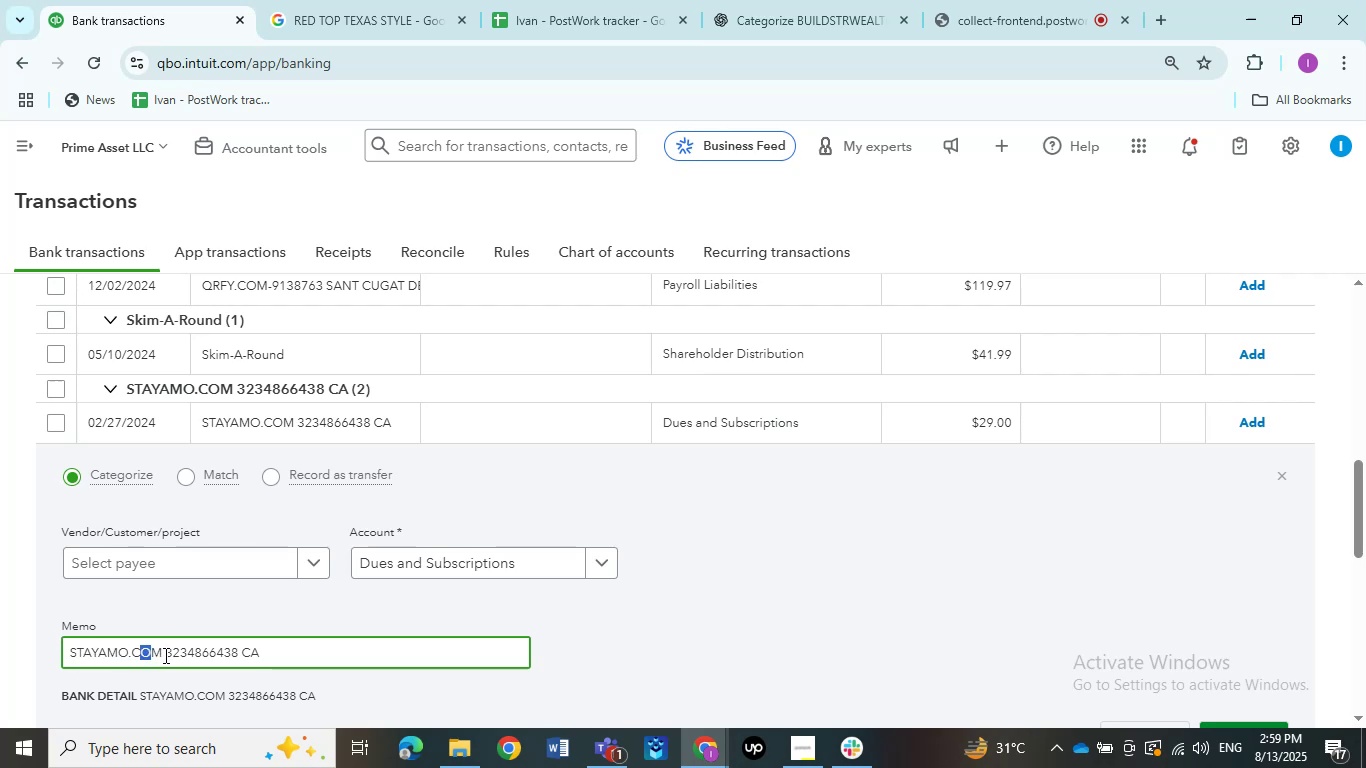 
left_click_drag(start_coordinate=[166, 655], to_coordinate=[56, 643])
 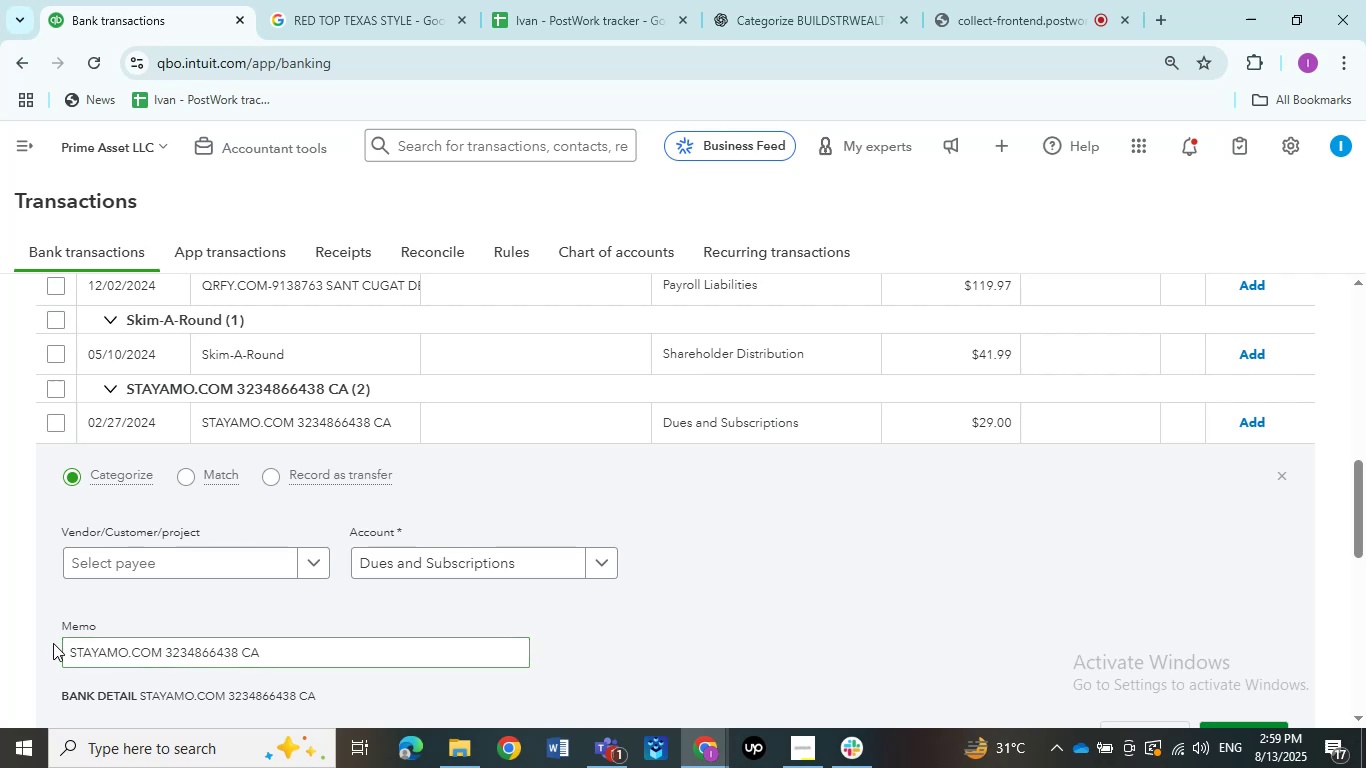 
key(Control+C)
 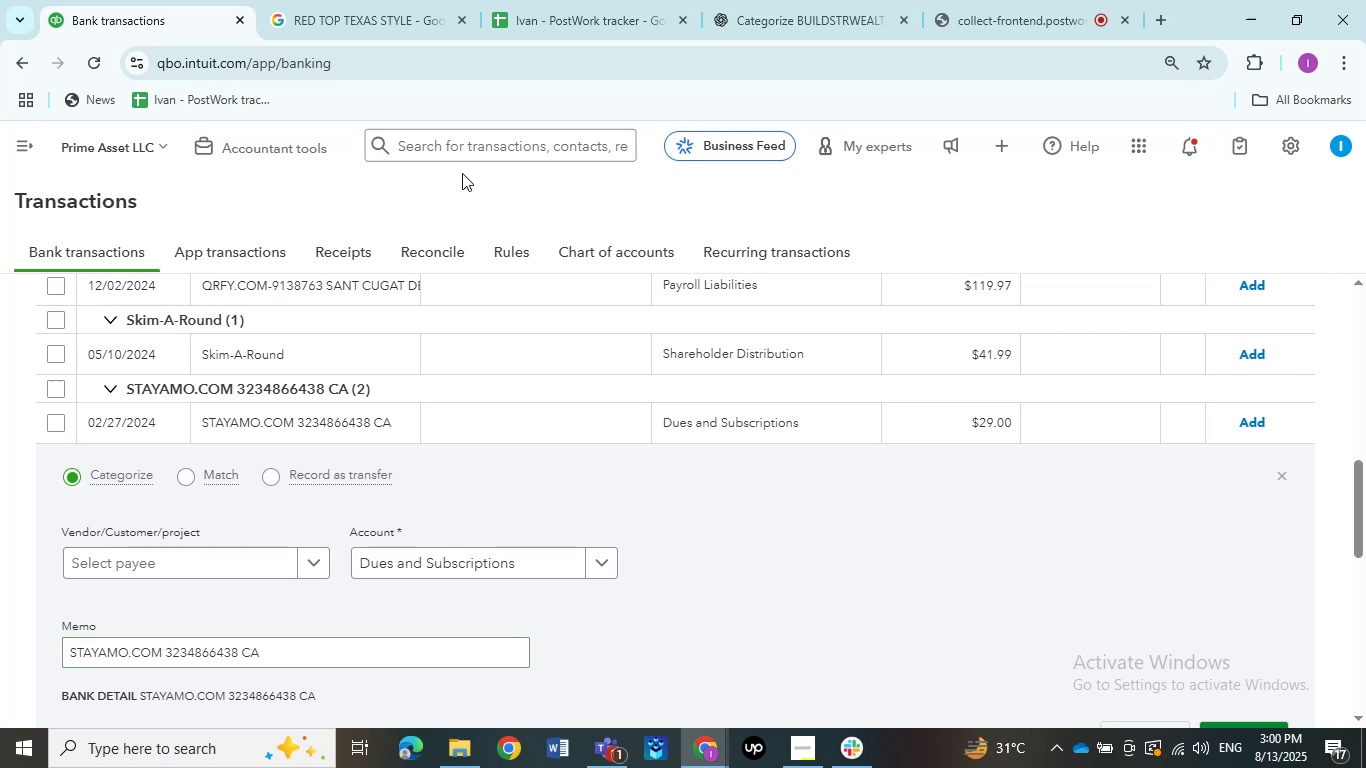 
left_click([397, 1])
 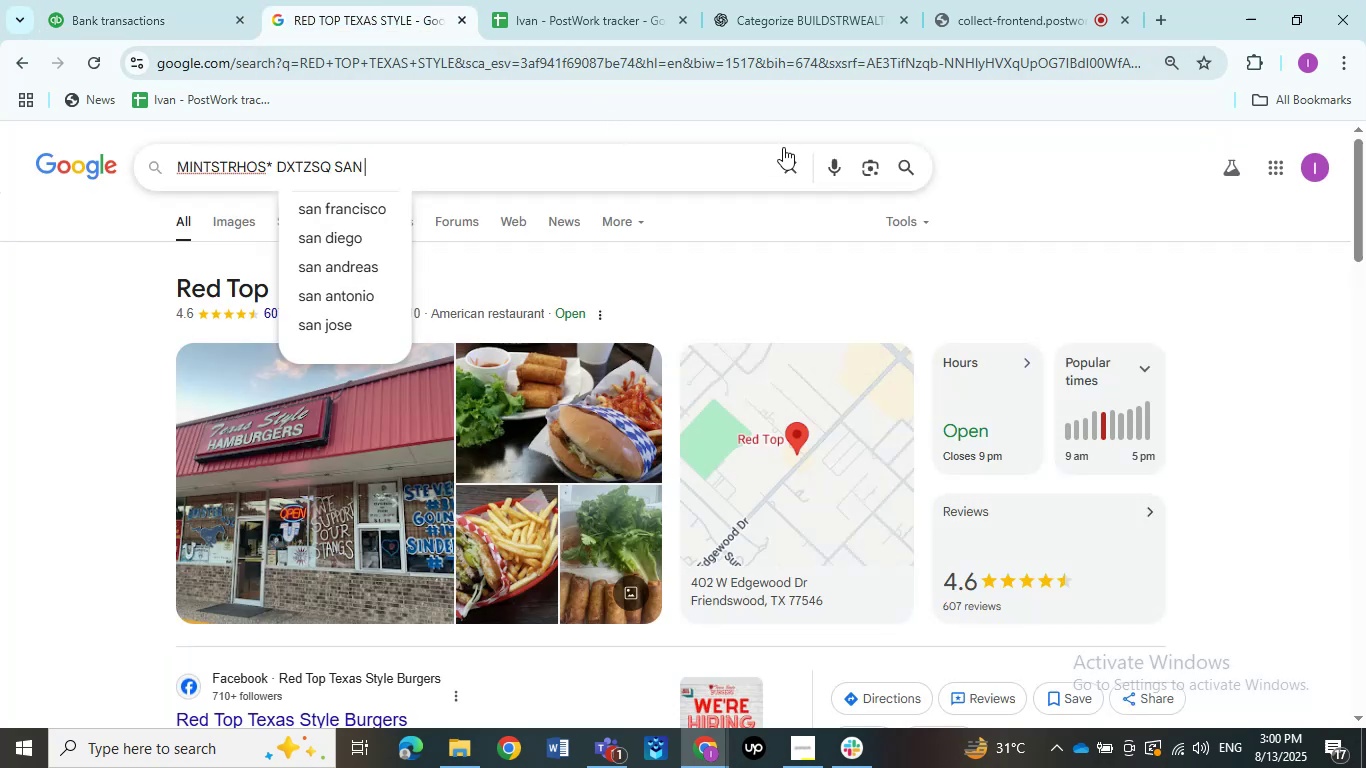 
left_click([797, 169])
 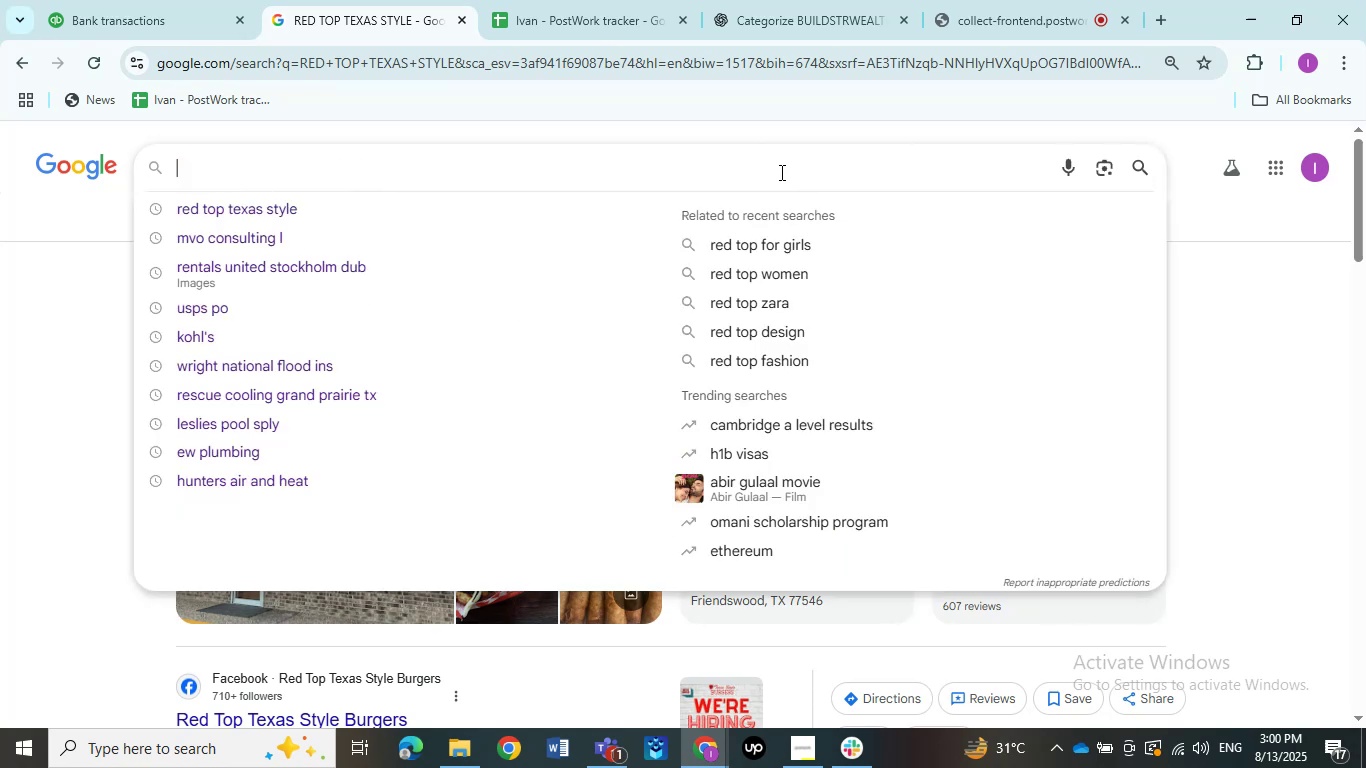 
left_click([776, 172])
 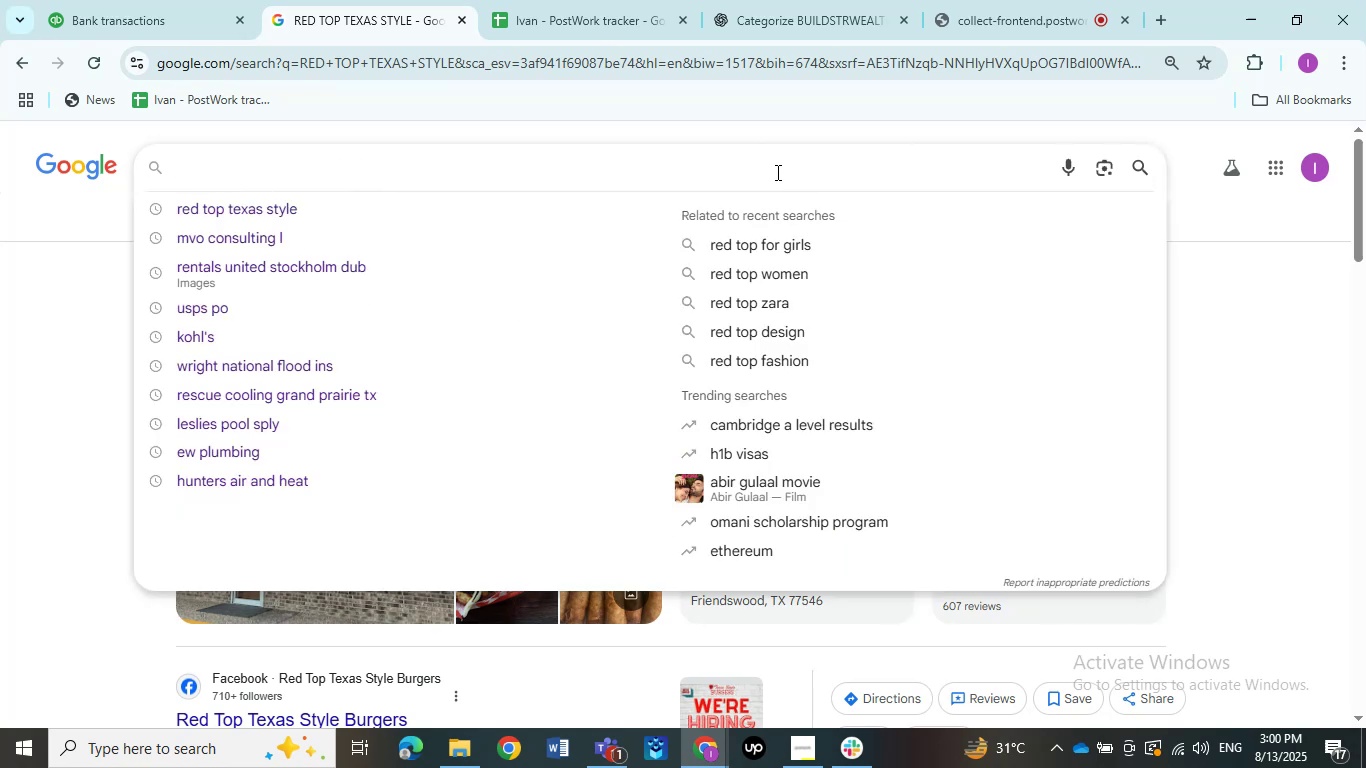 
wait(7.54)
 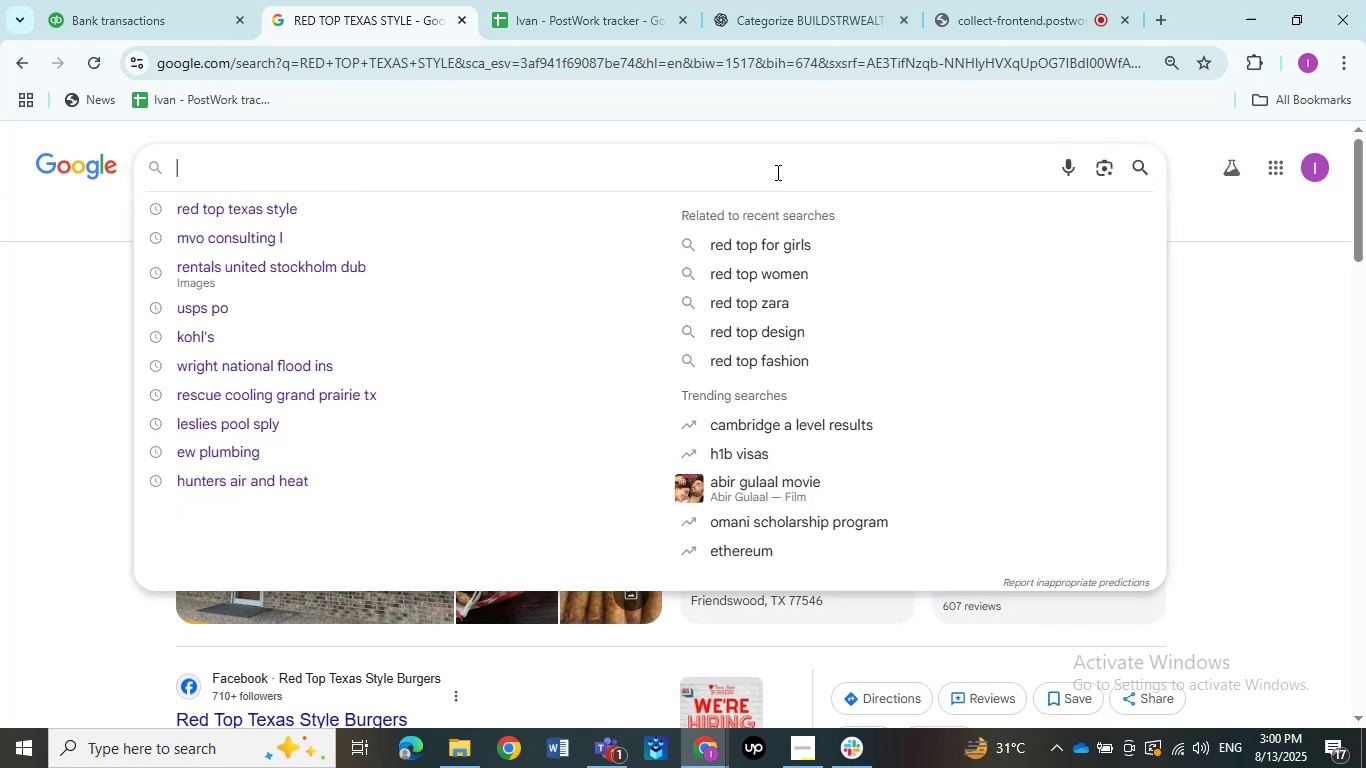 
key(Control+V)
 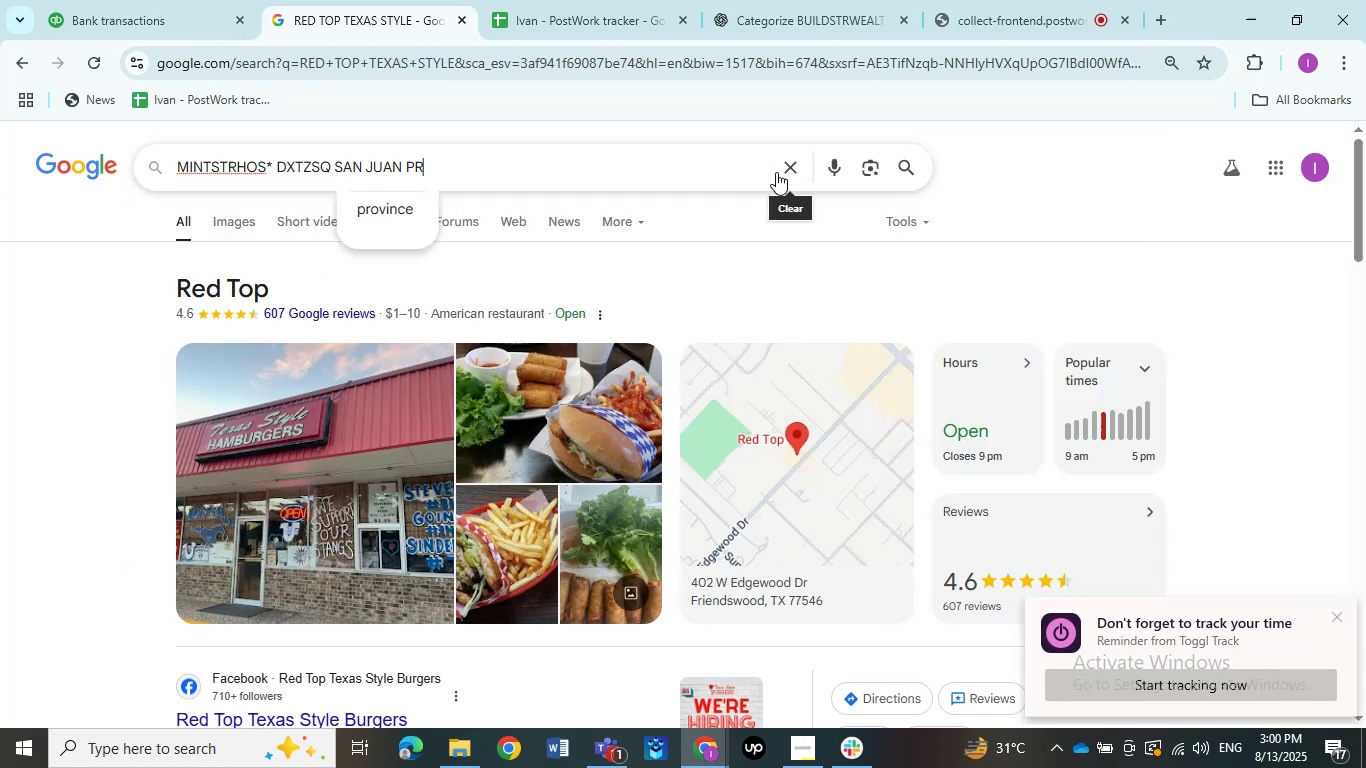 
key(NumpadEnter)
 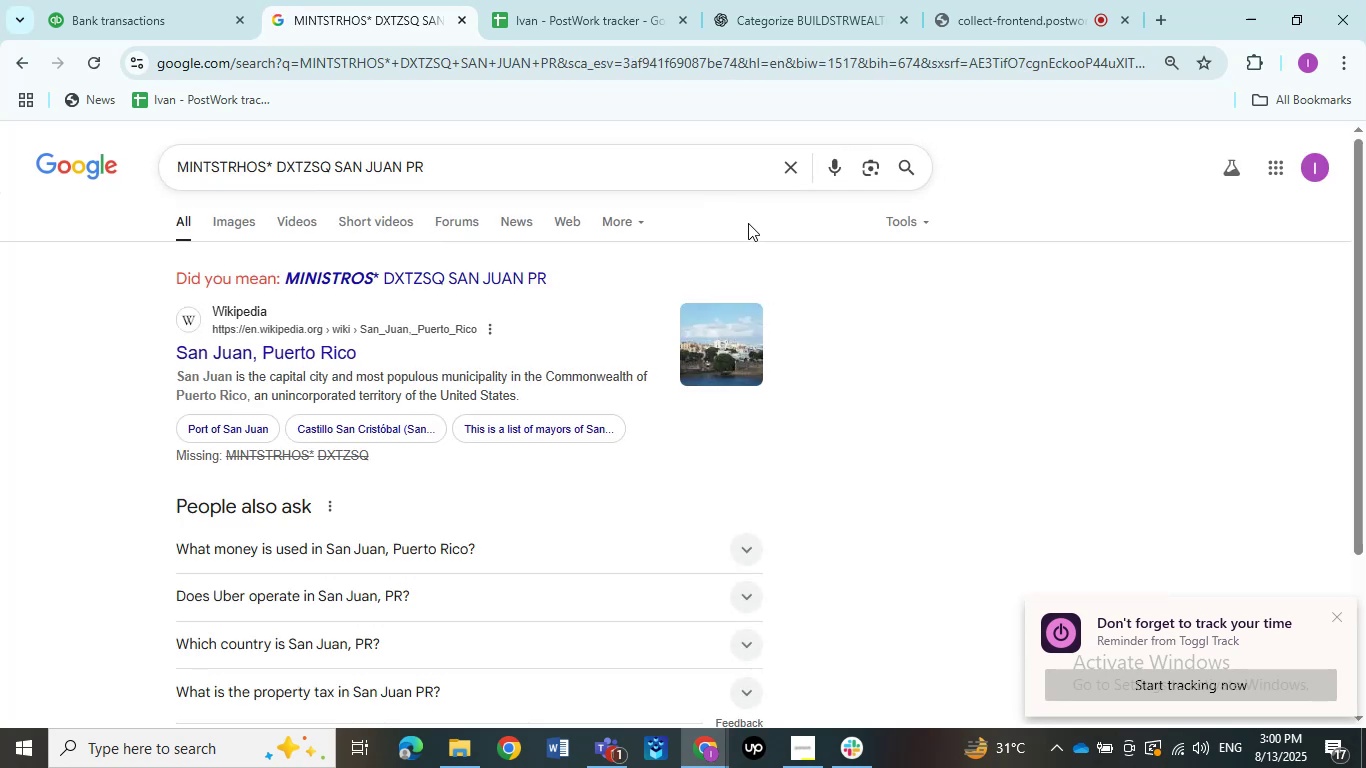 
left_click([903, 170])
 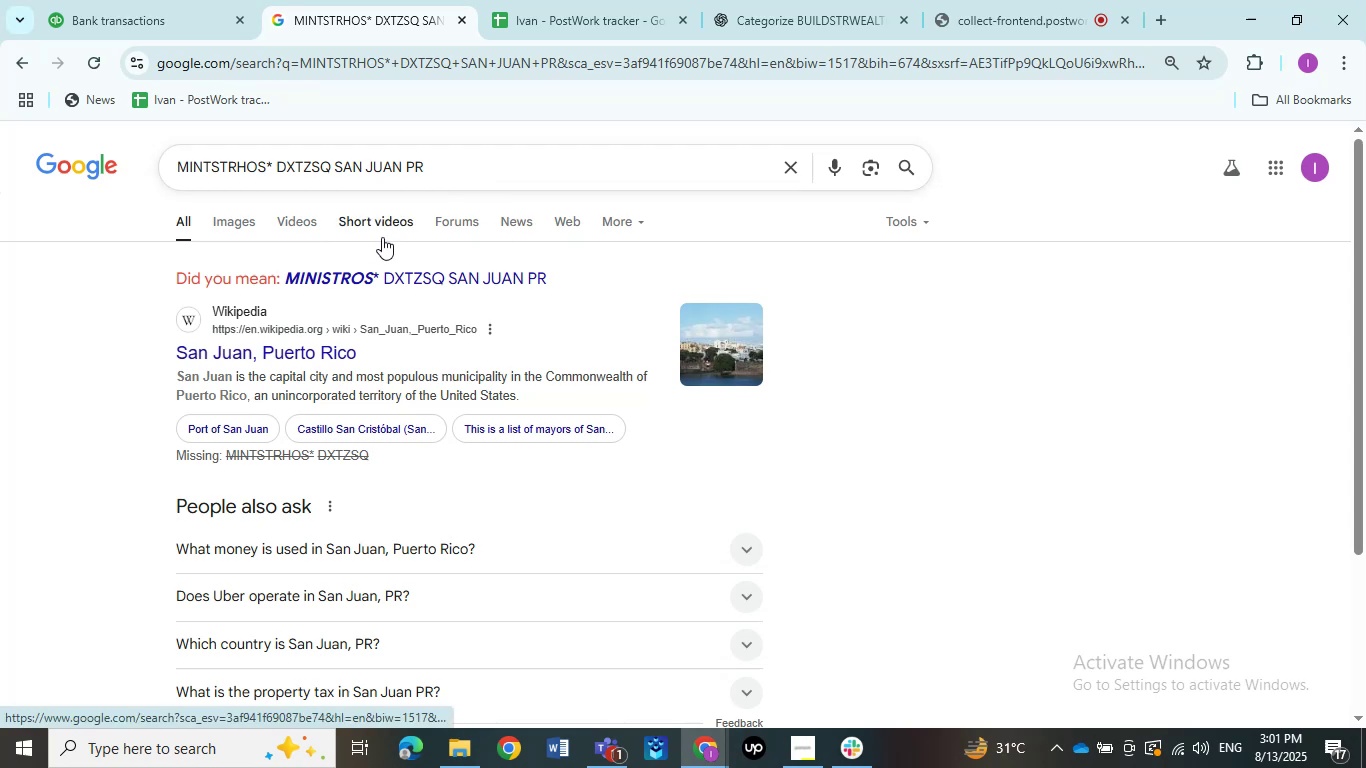 
wait(63.9)
 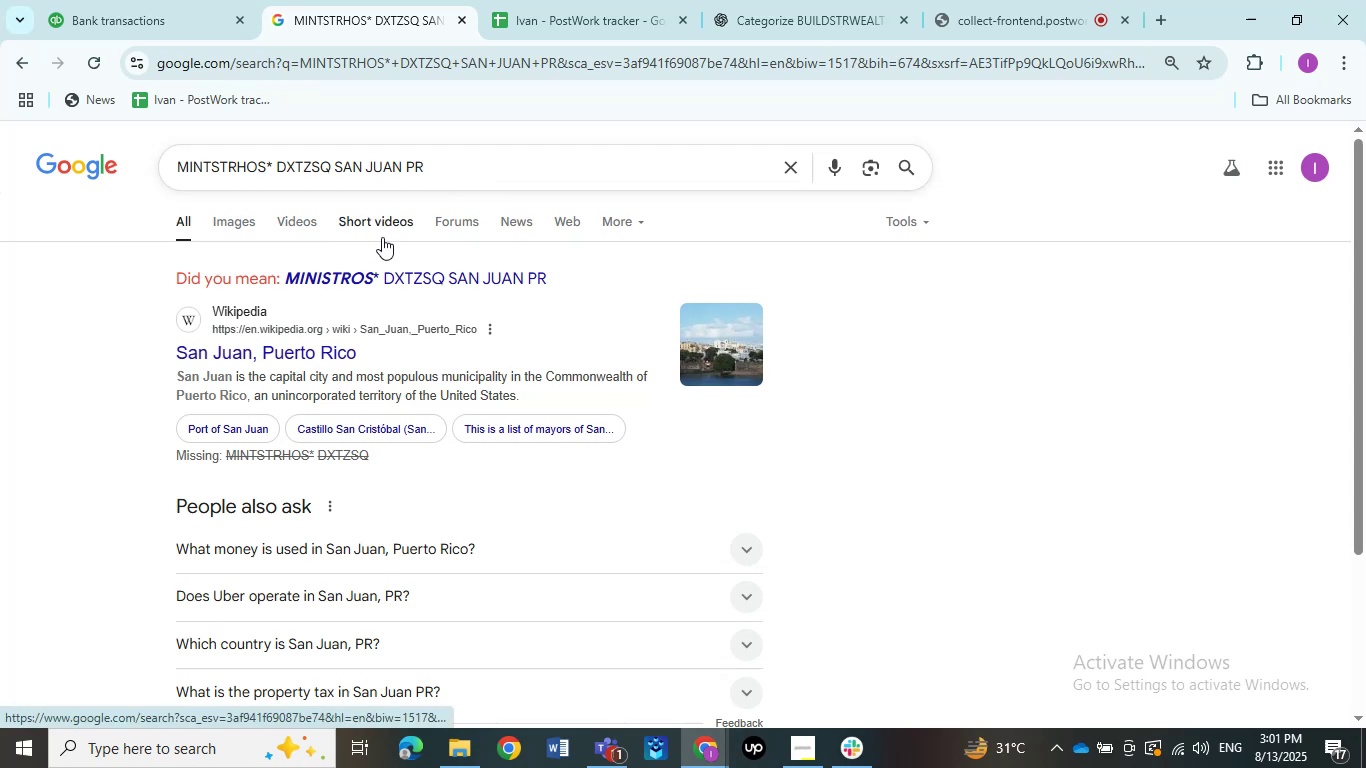 
left_click_drag(start_coordinate=[424, 163], to_coordinate=[366, 163])
 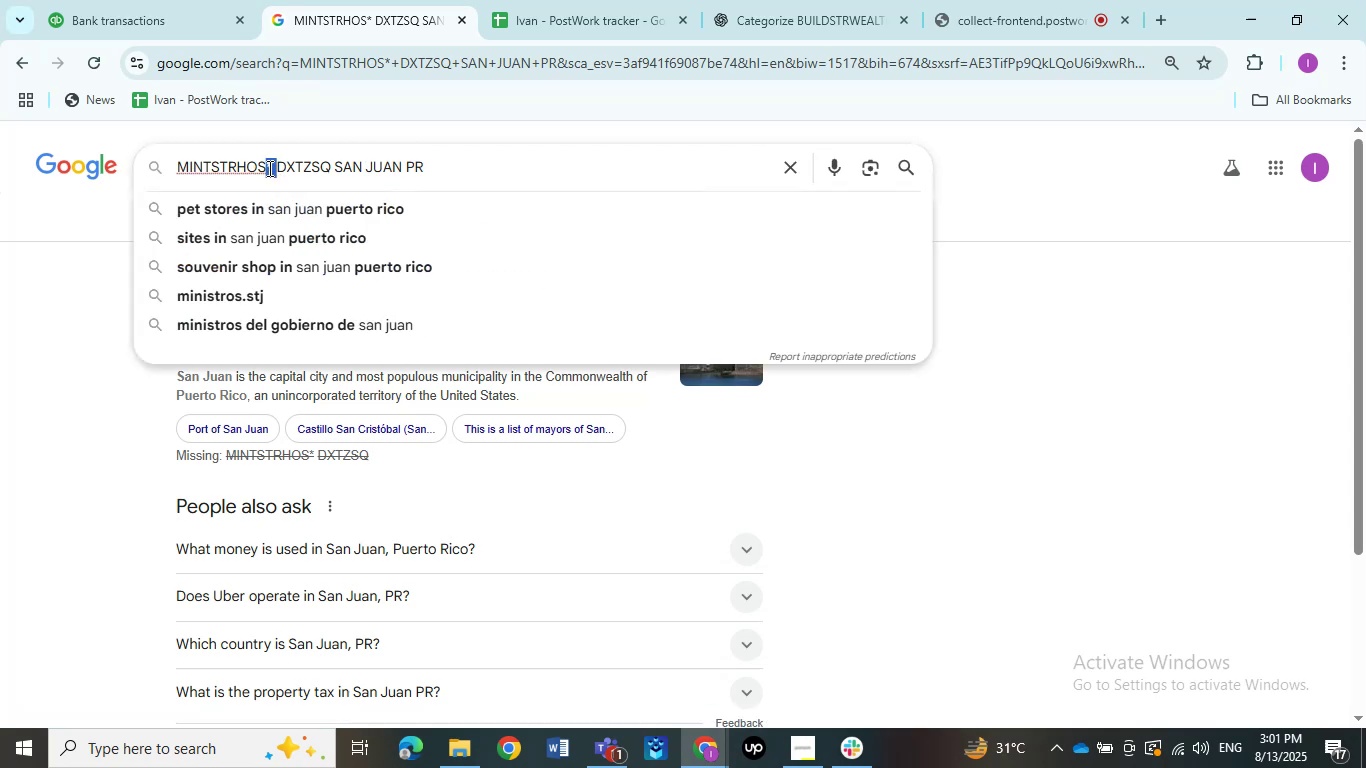 
left_click_drag(start_coordinate=[268, 174], to_coordinate=[281, 175])
 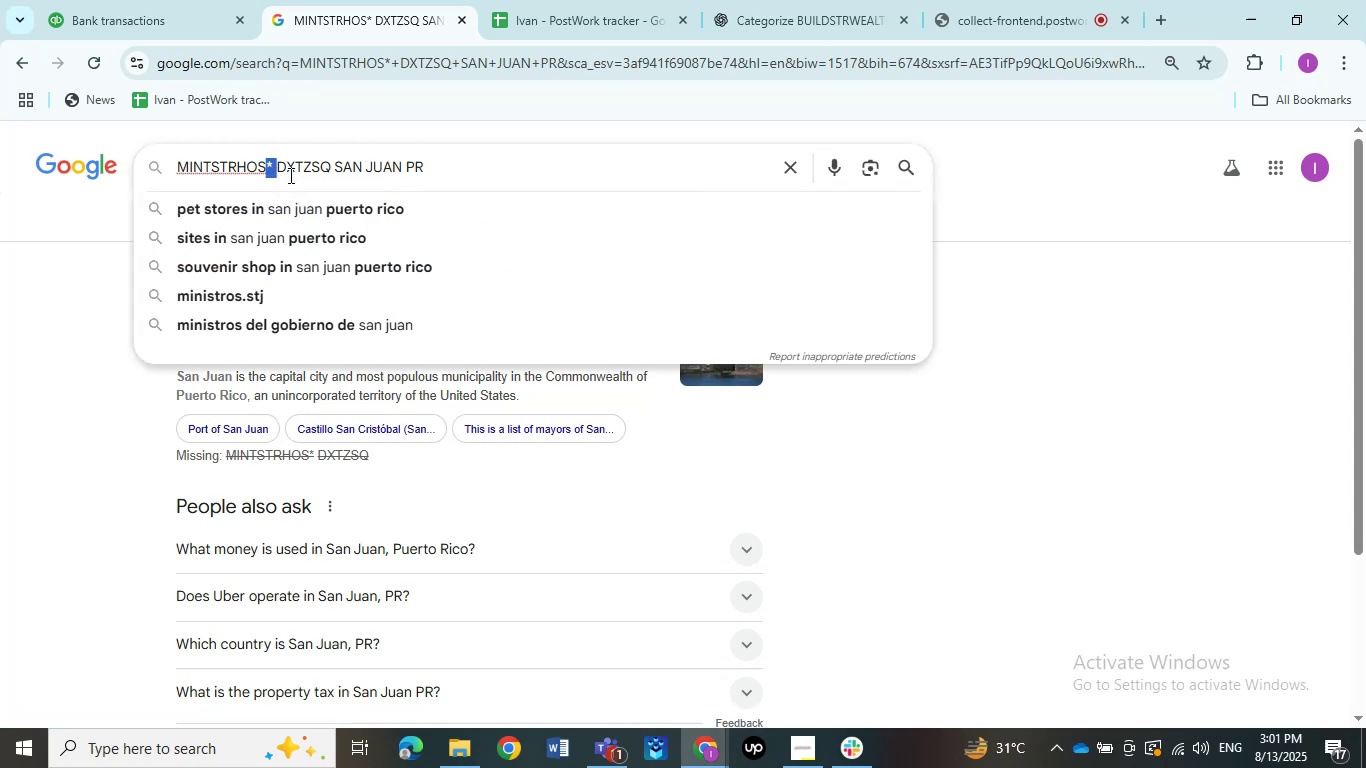 
double_click([322, 175])
 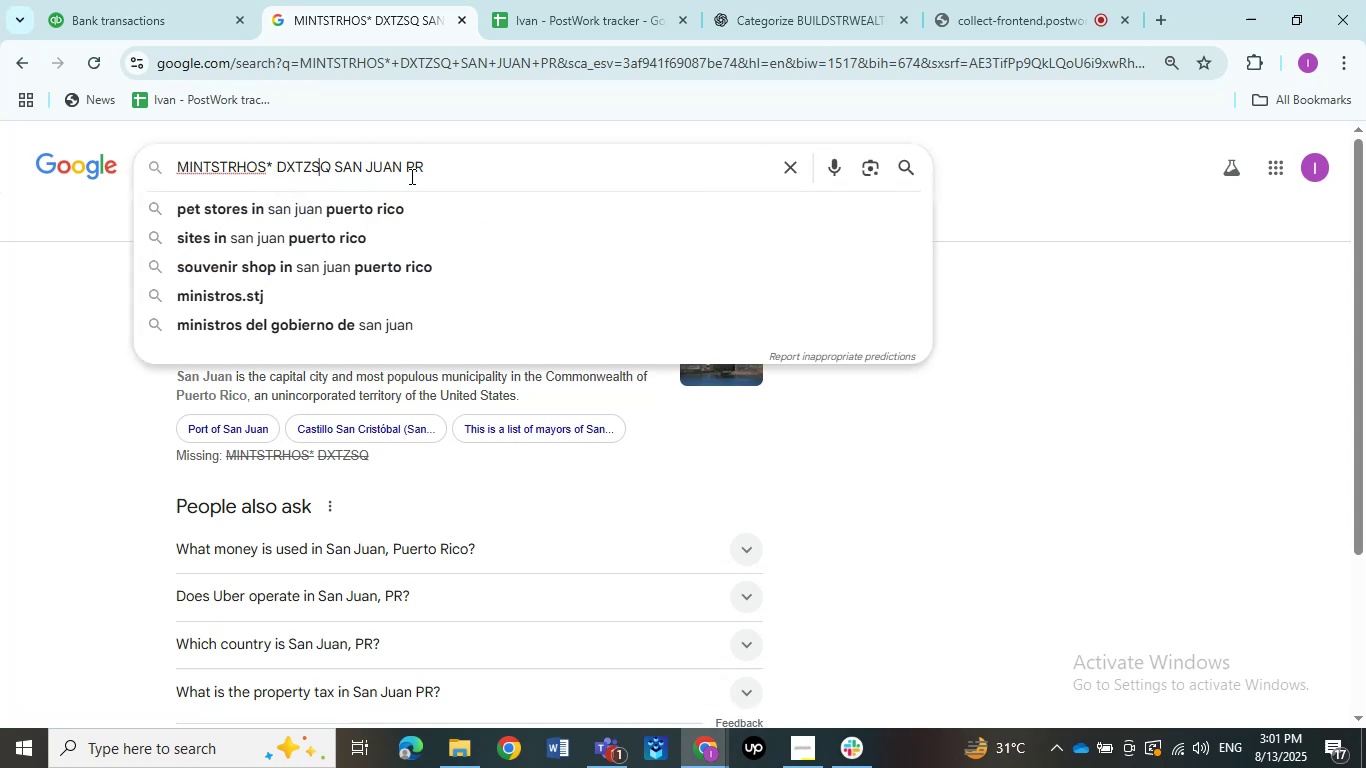 
left_click_drag(start_coordinate=[433, 171], to_coordinate=[269, 185])
 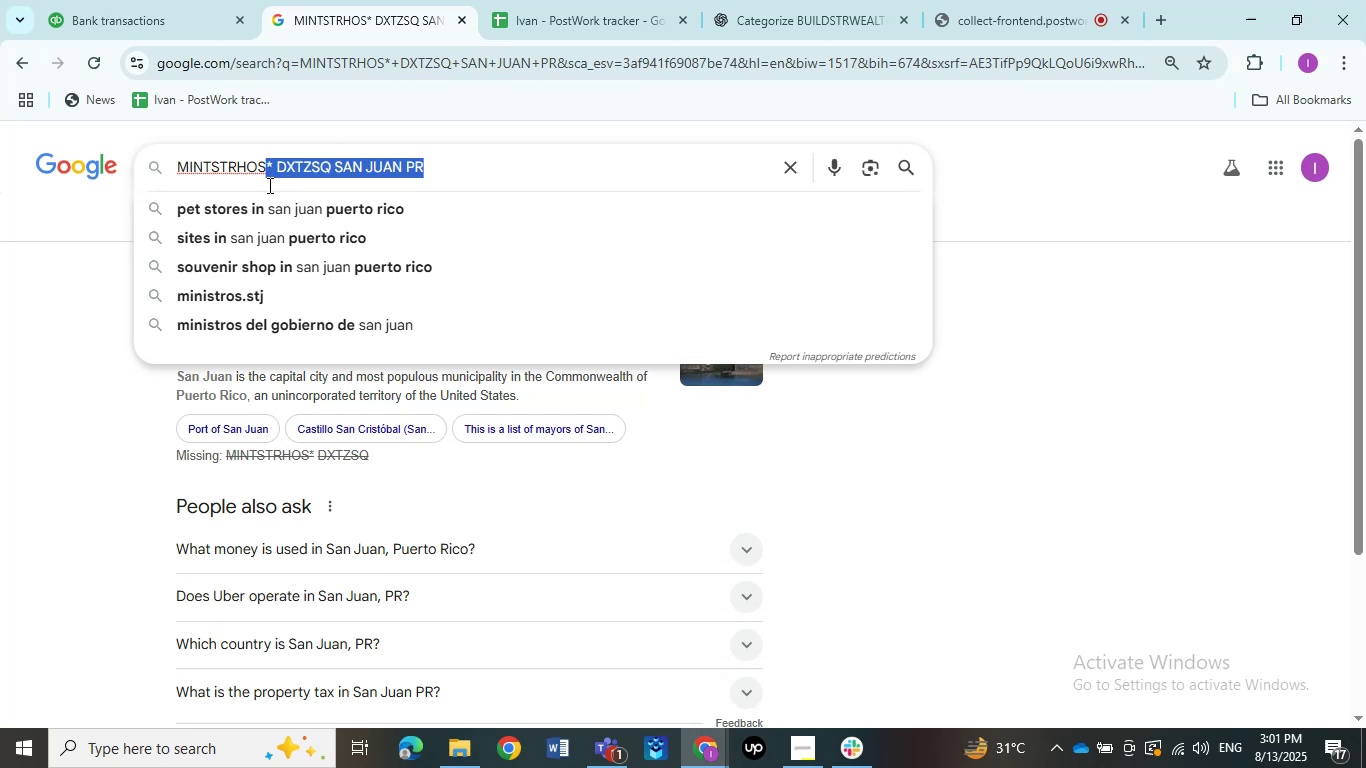 
key(Backspace)
 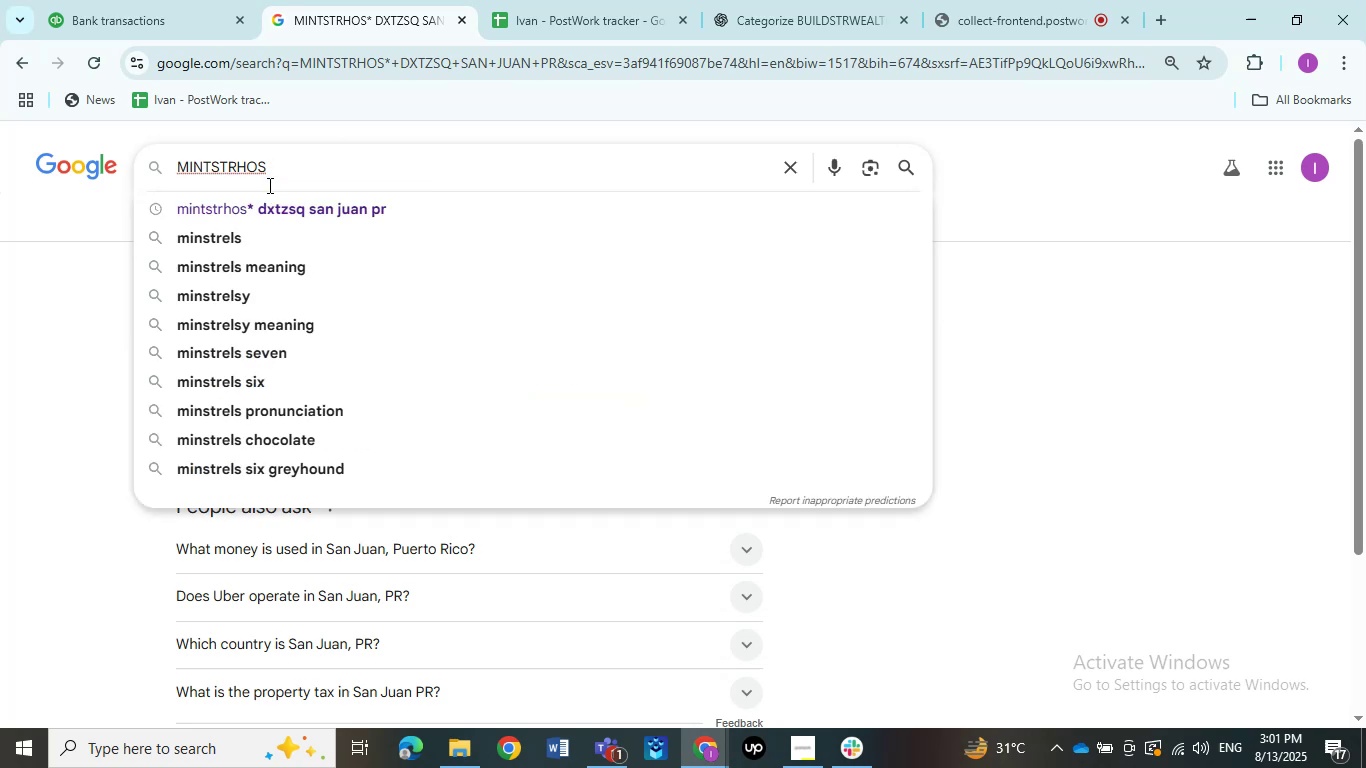 
key(NumpadEnter)
 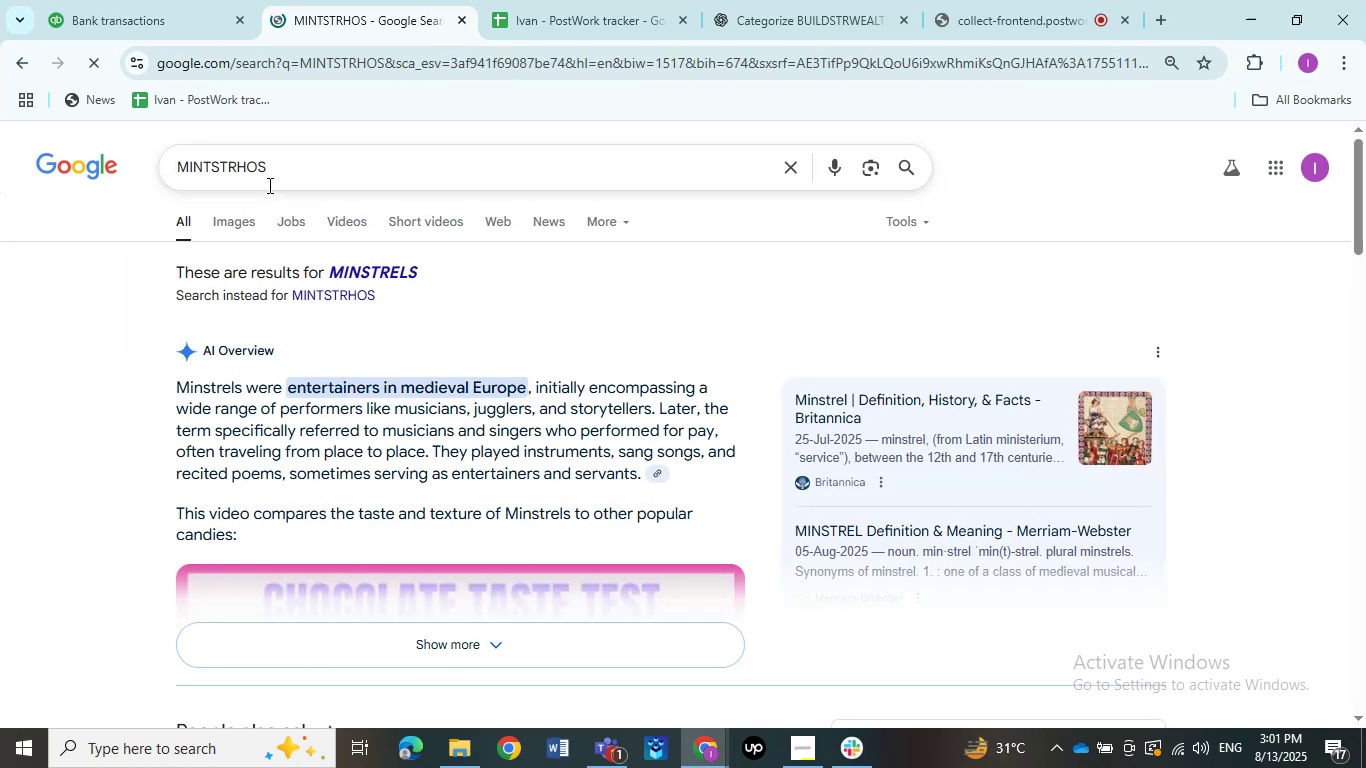 
scroll: coordinate [372, 451], scroll_direction: down, amount: 3.0
 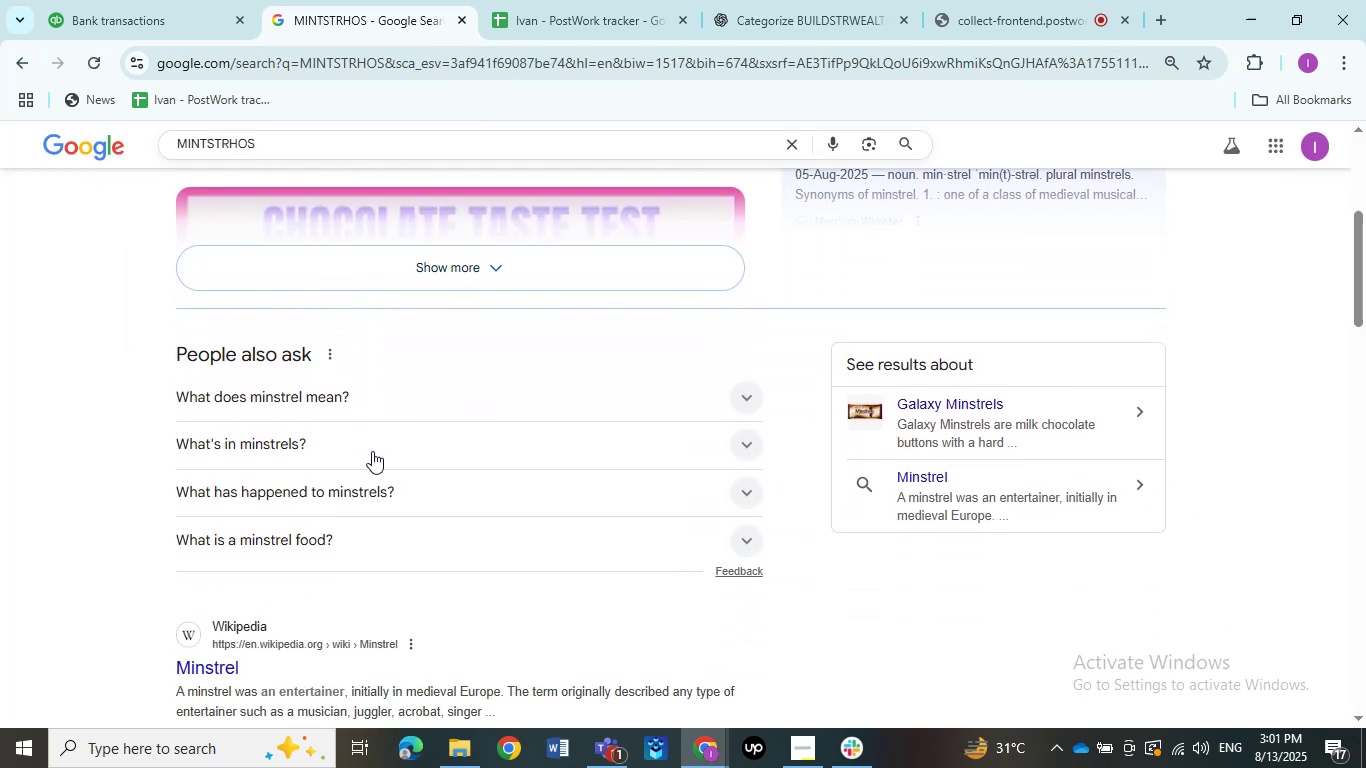 
scroll: coordinate [372, 451], scroll_direction: up, amount: 4.0
 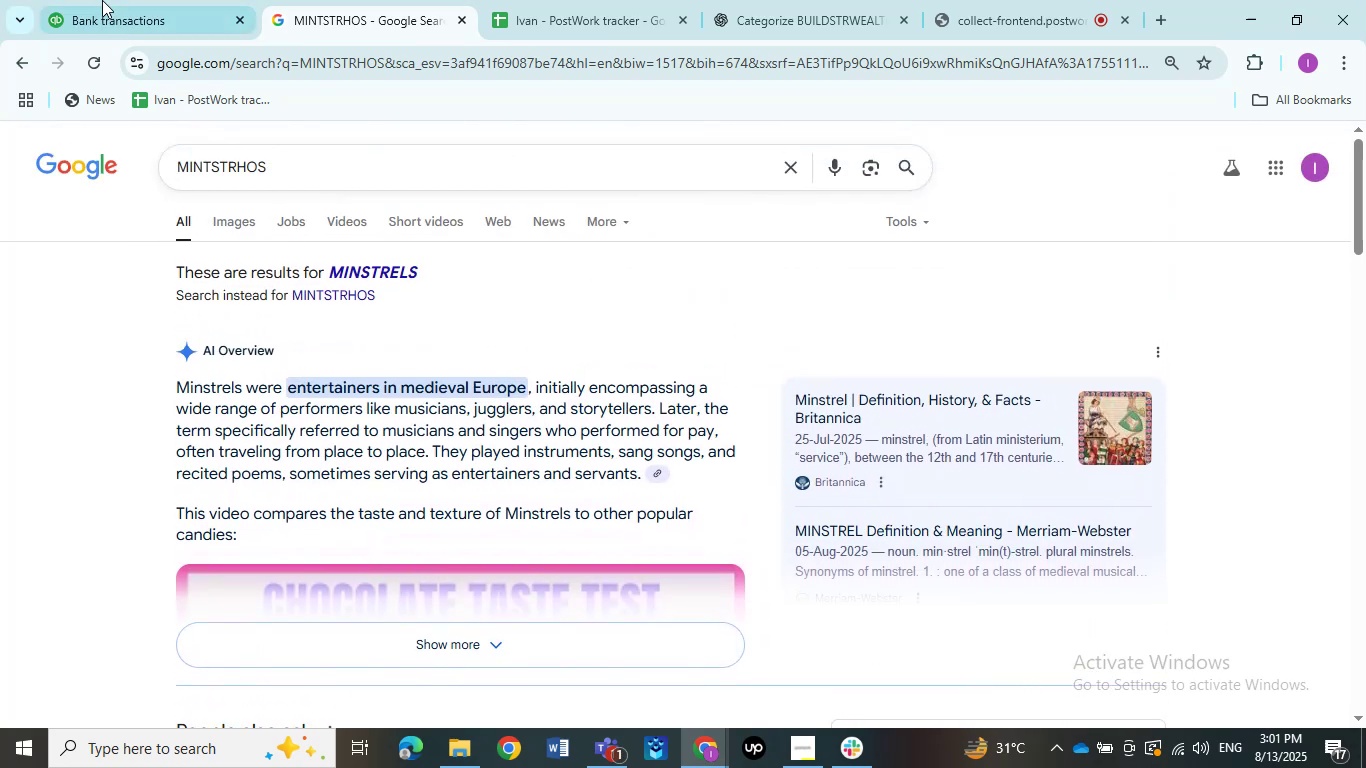 
double_click([104, 9])
 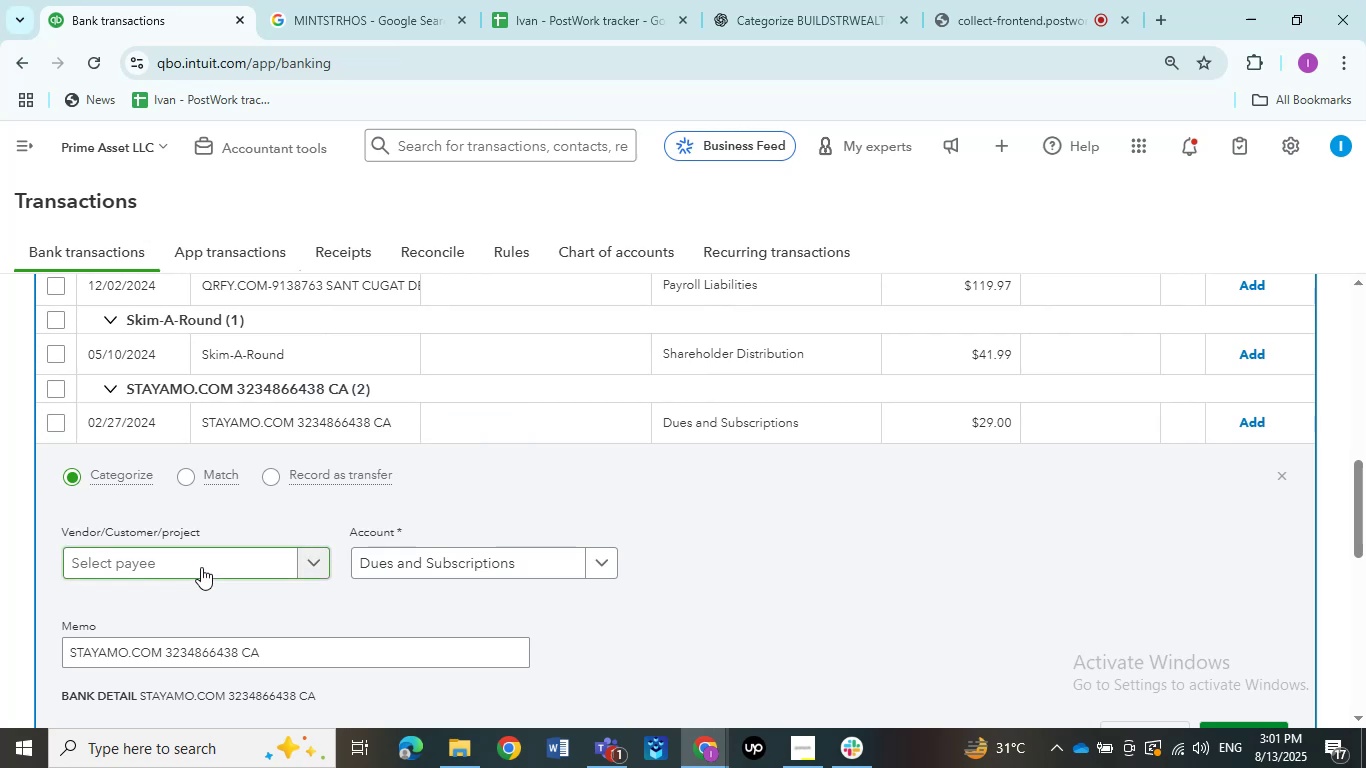 
left_click([201, 567])
 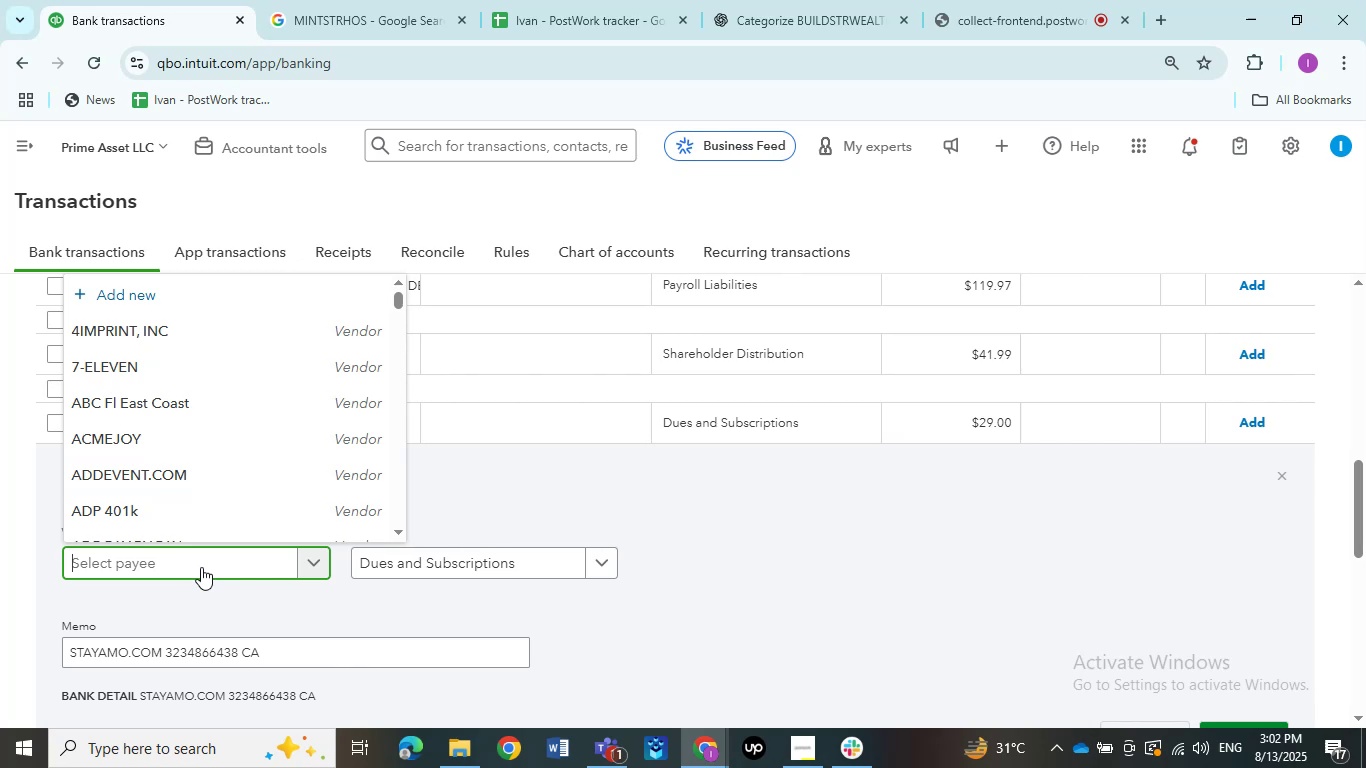 
wait(22.49)
 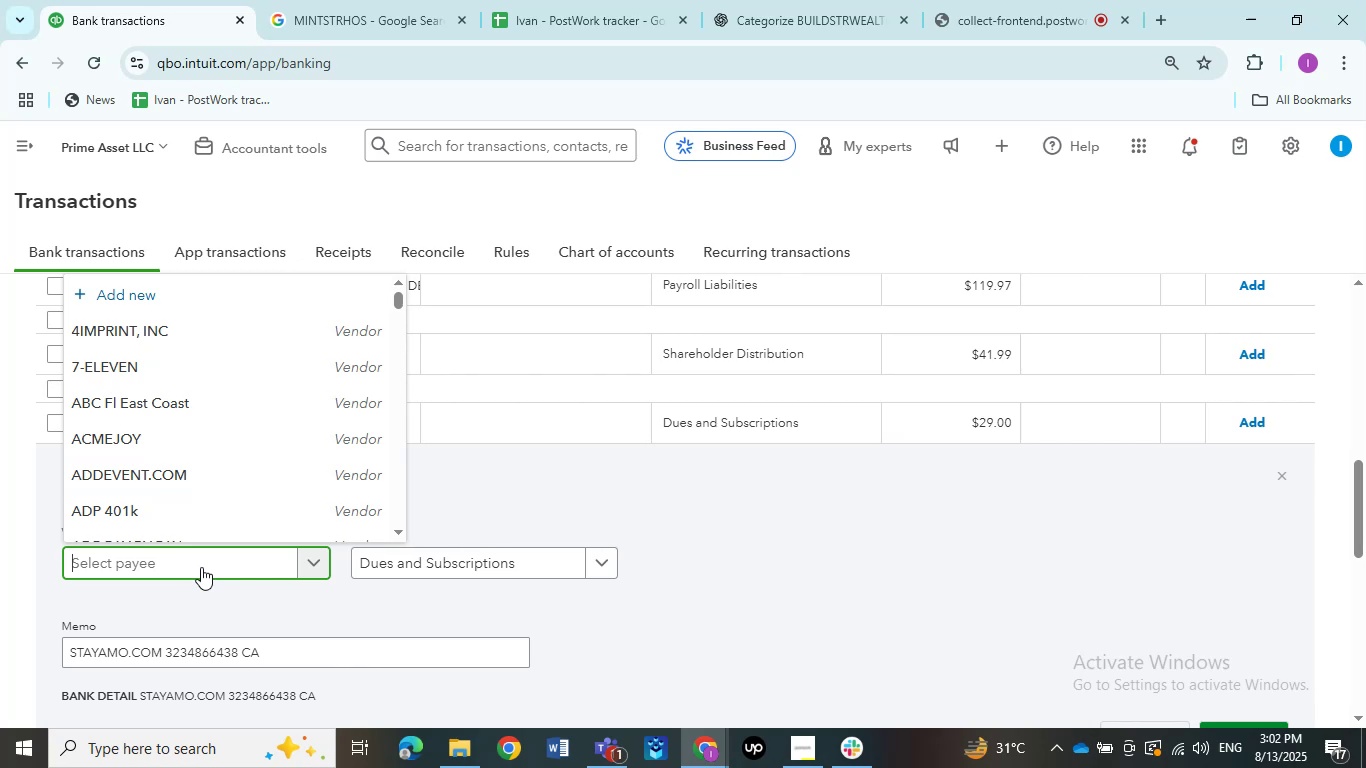 
scroll: coordinate [160, 580], scroll_direction: down, amount: 1.0
 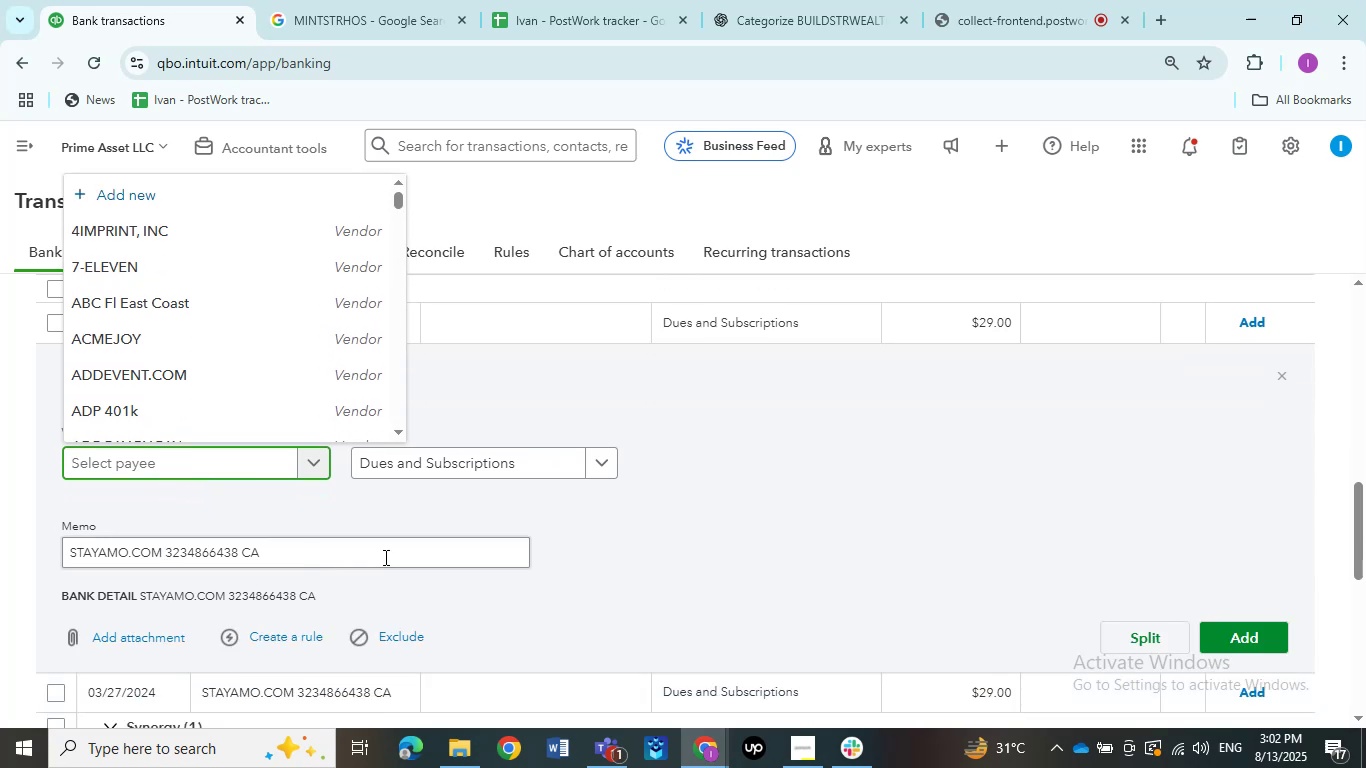 
left_click([653, 555])
 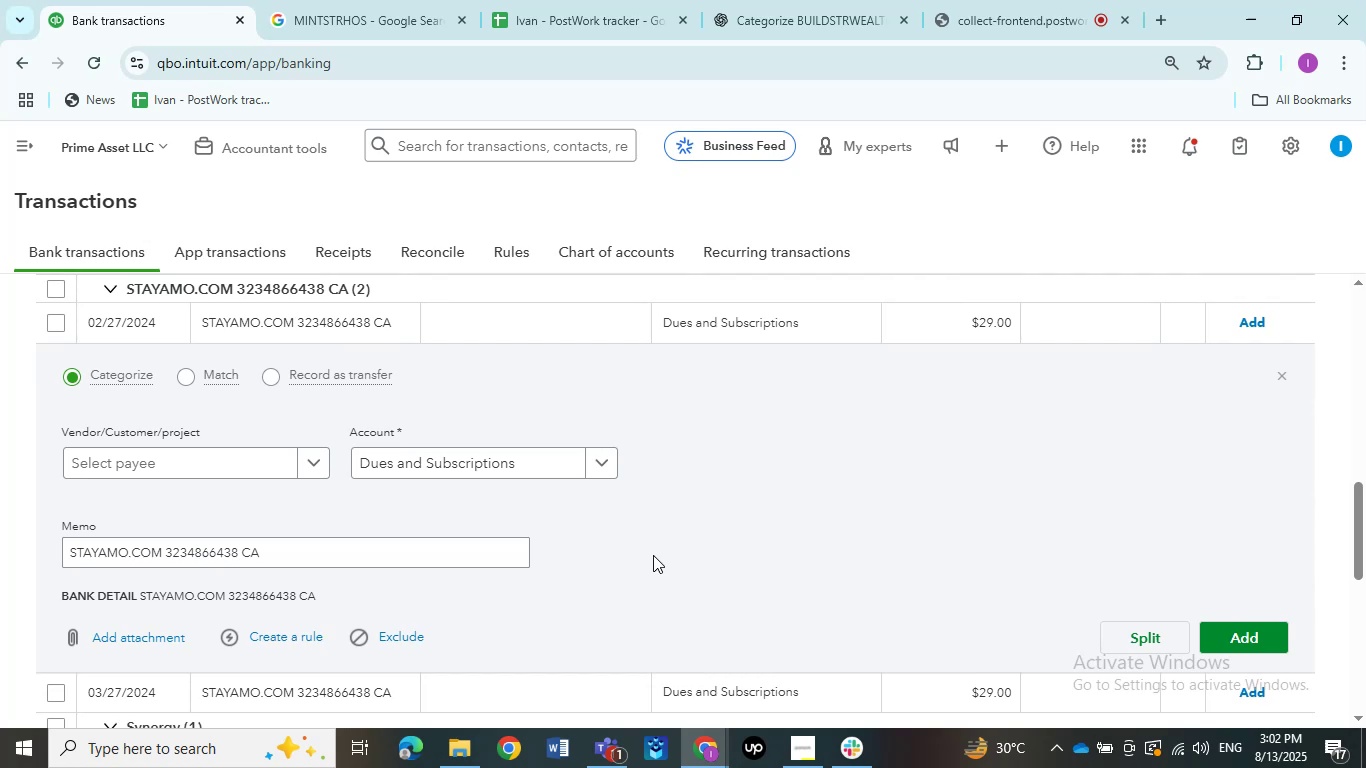 
wait(24.66)
 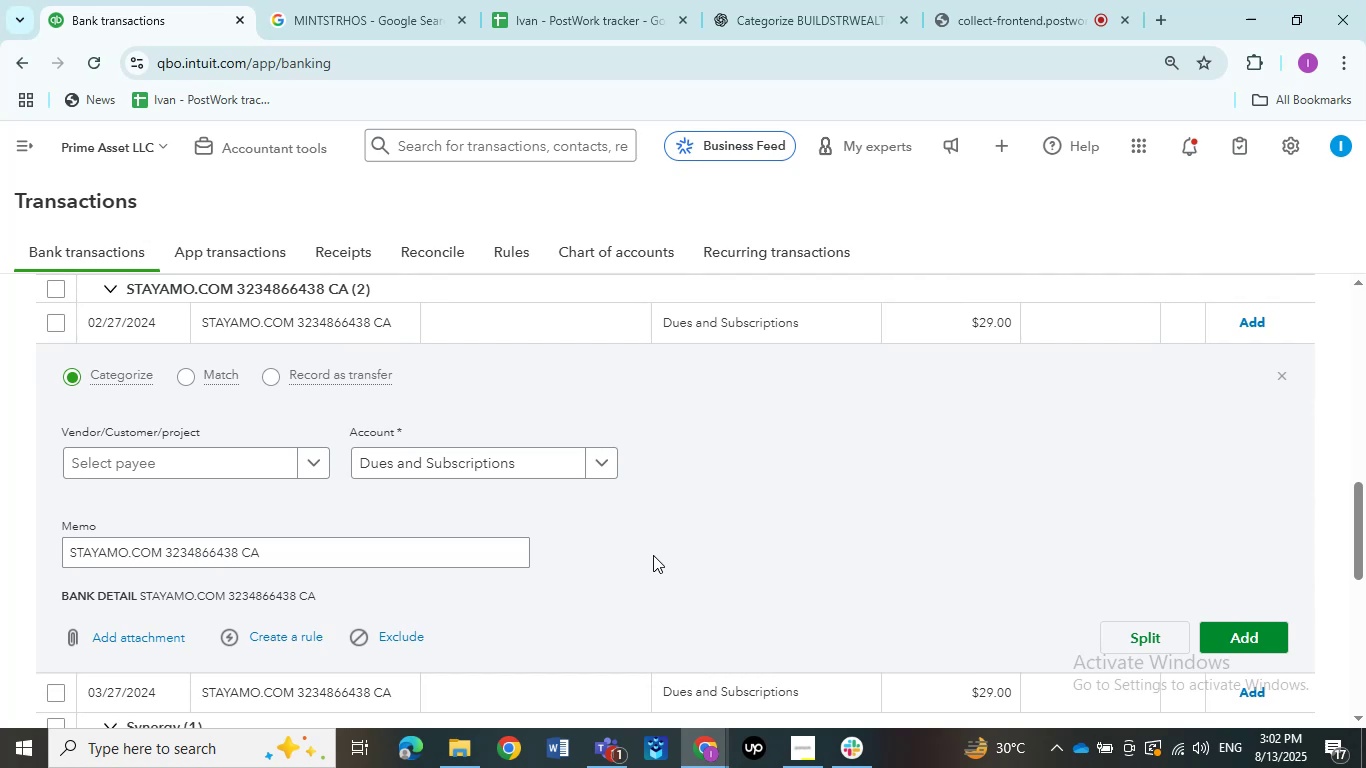 
scroll: coordinate [431, 504], scroll_direction: down, amount: 2.0
 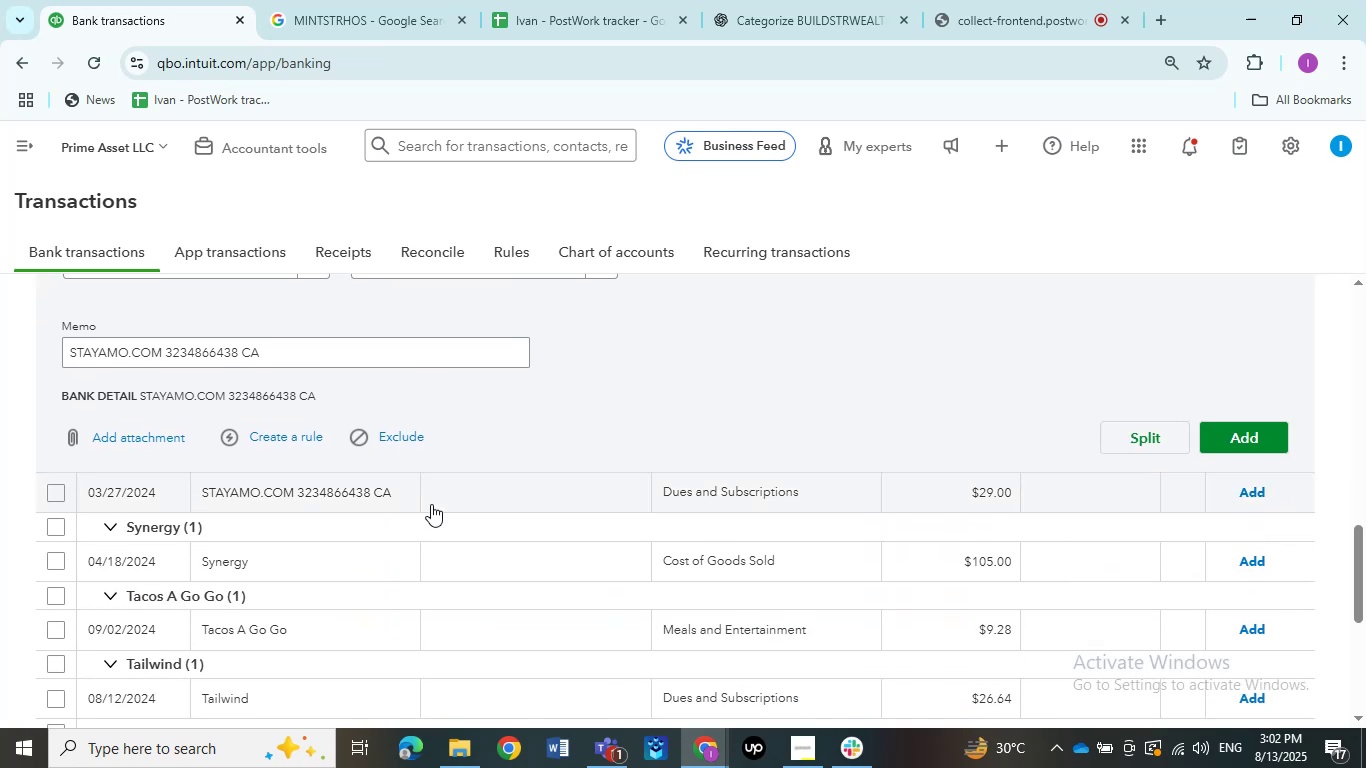 
scroll: coordinate [431, 504], scroll_direction: up, amount: 2.0
 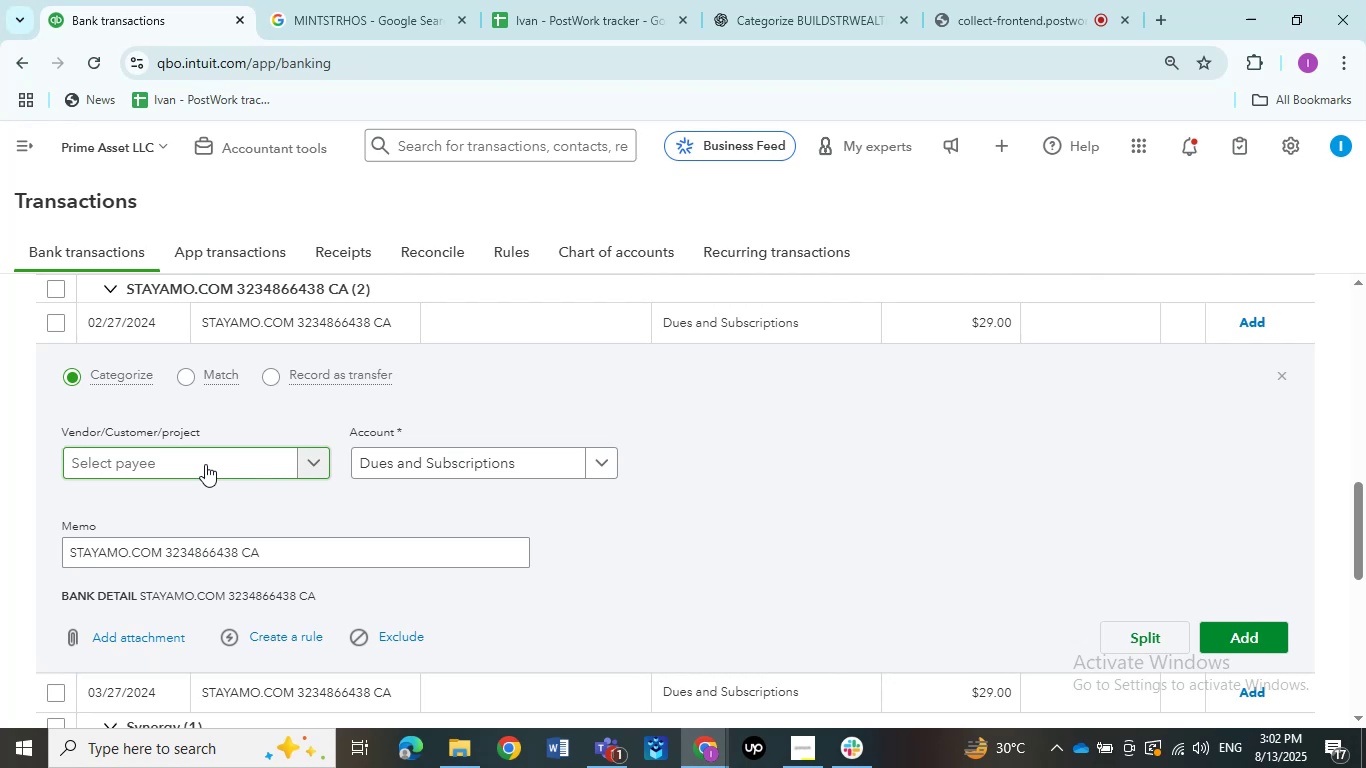 
wait(13.32)
 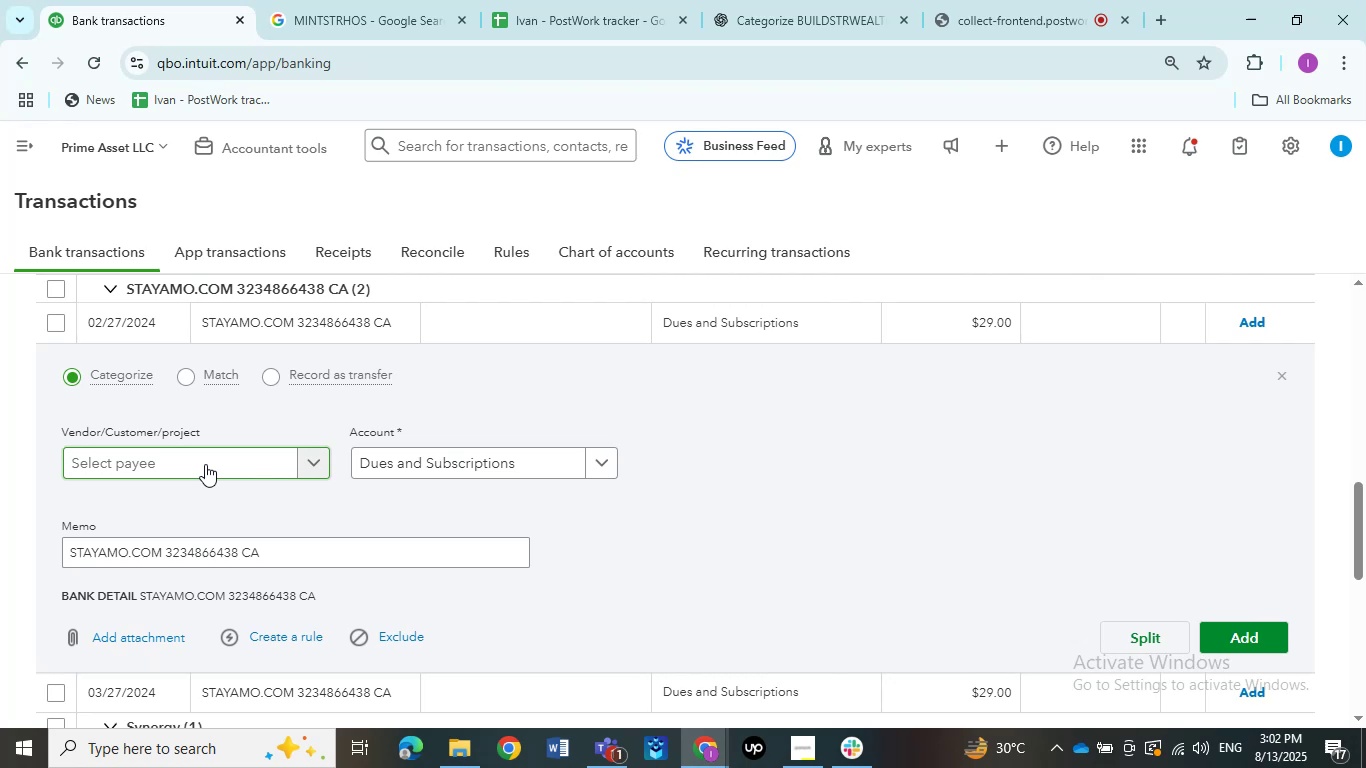 
left_click([340, 20])
 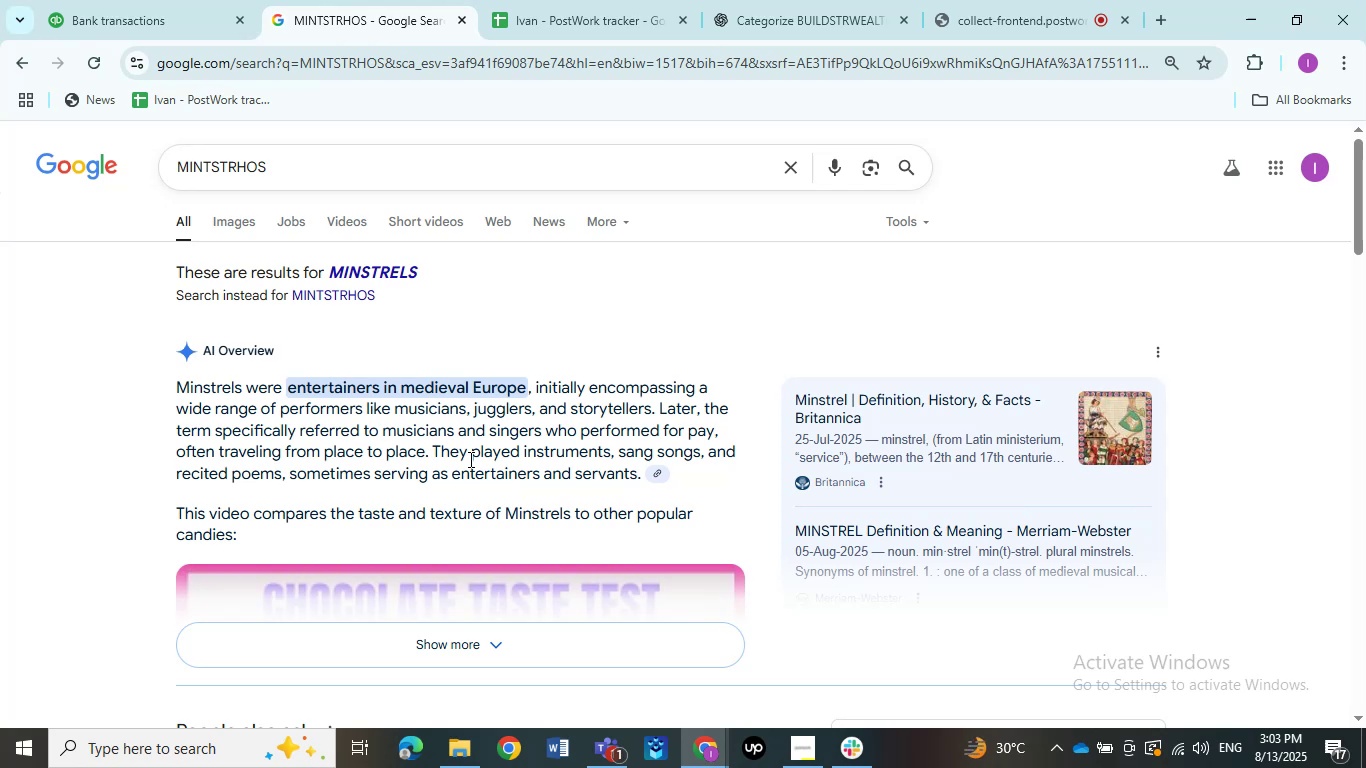 
wait(26.18)
 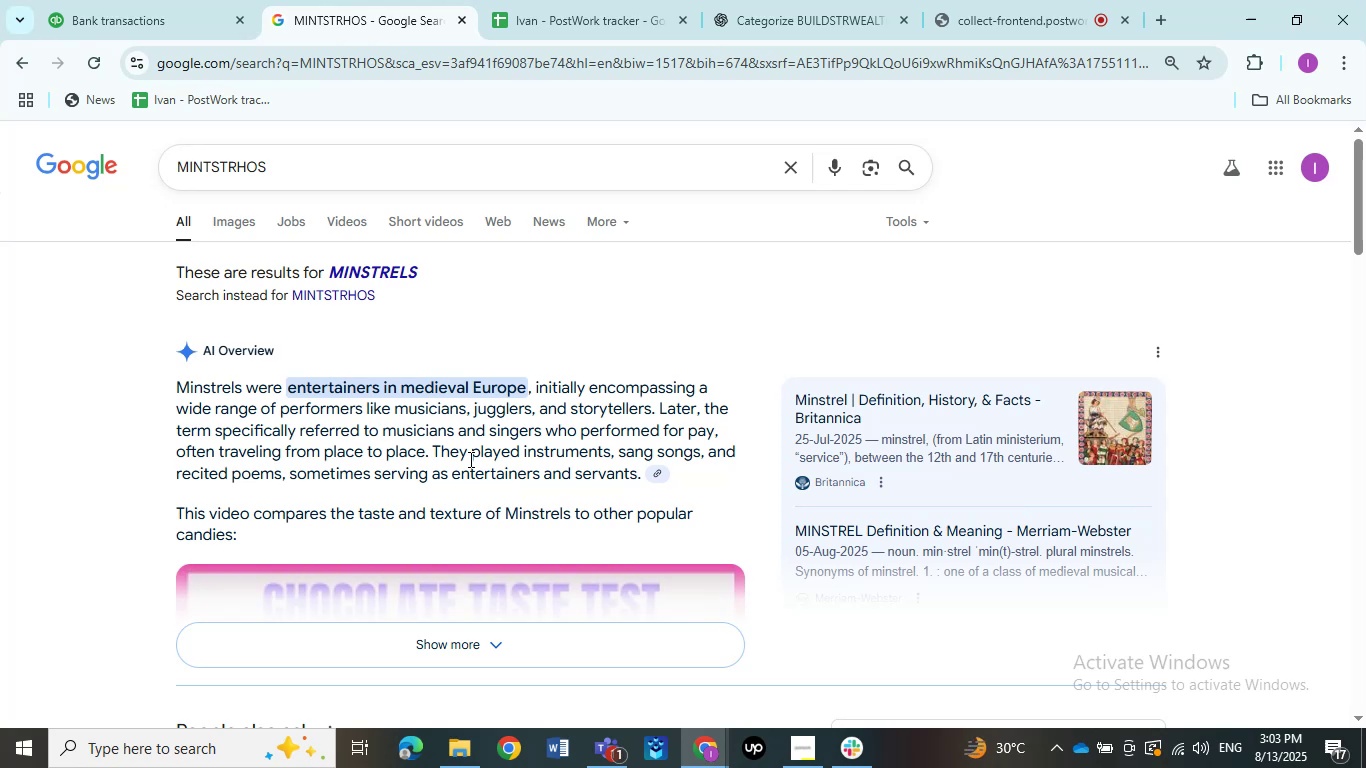 
scroll: coordinate [378, 366], scroll_direction: up, amount: 1.0
 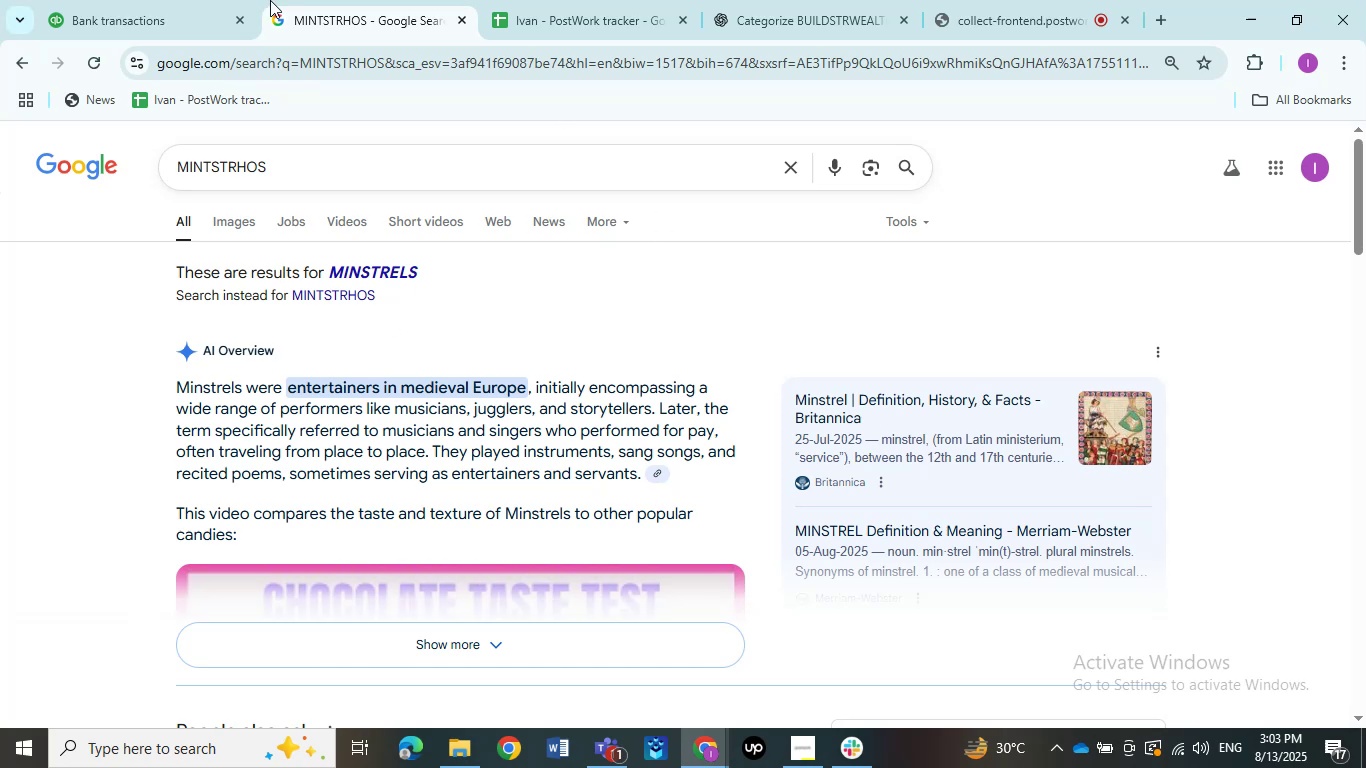 
left_click([178, 15])
 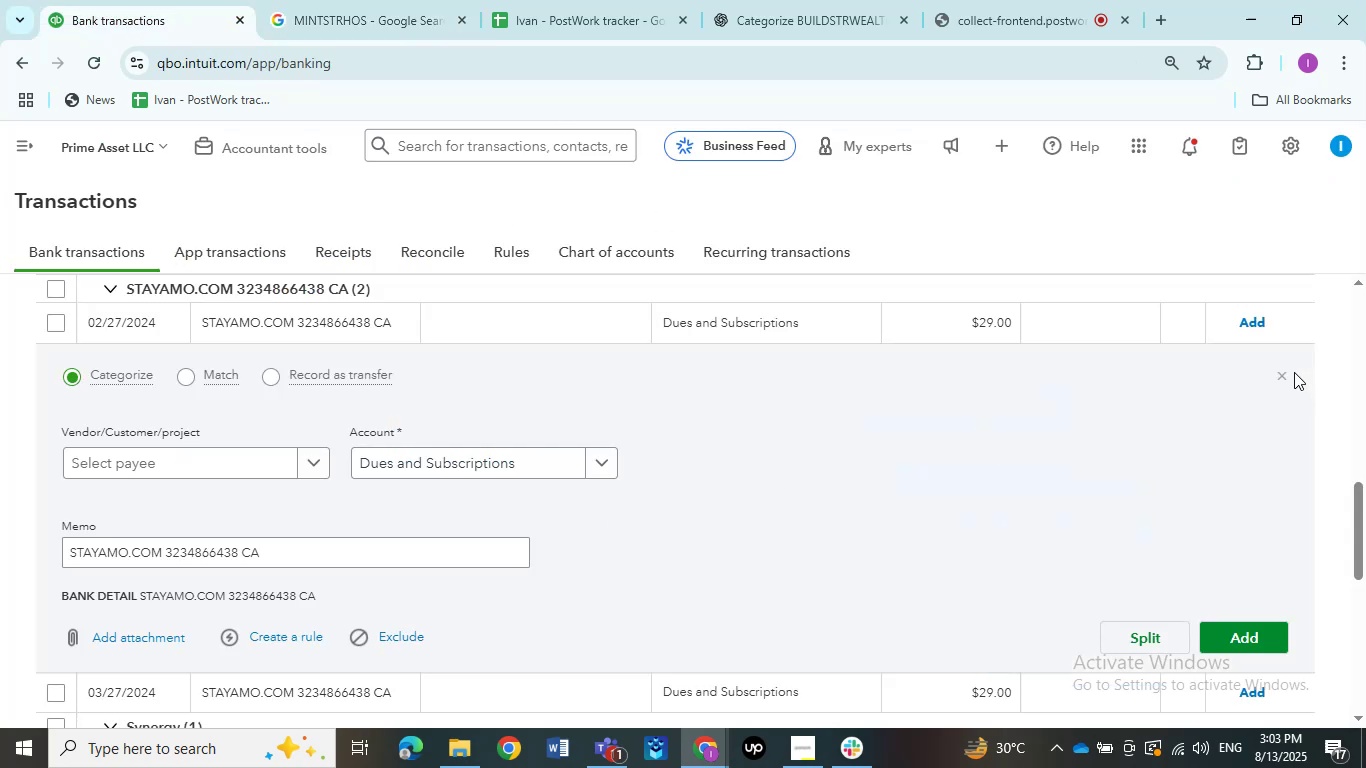 
left_click([1281, 375])
 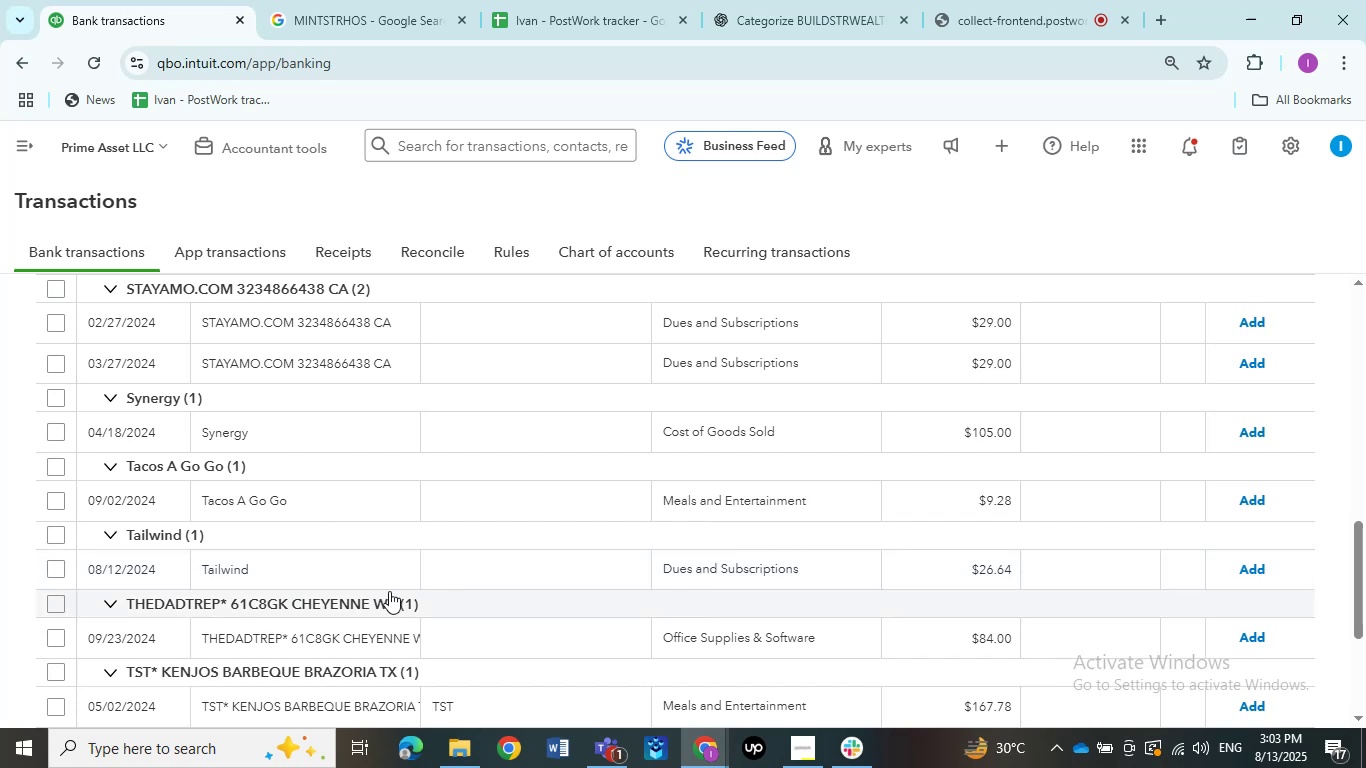 
scroll: coordinate [389, 591], scroll_direction: down, amount: 1.0
 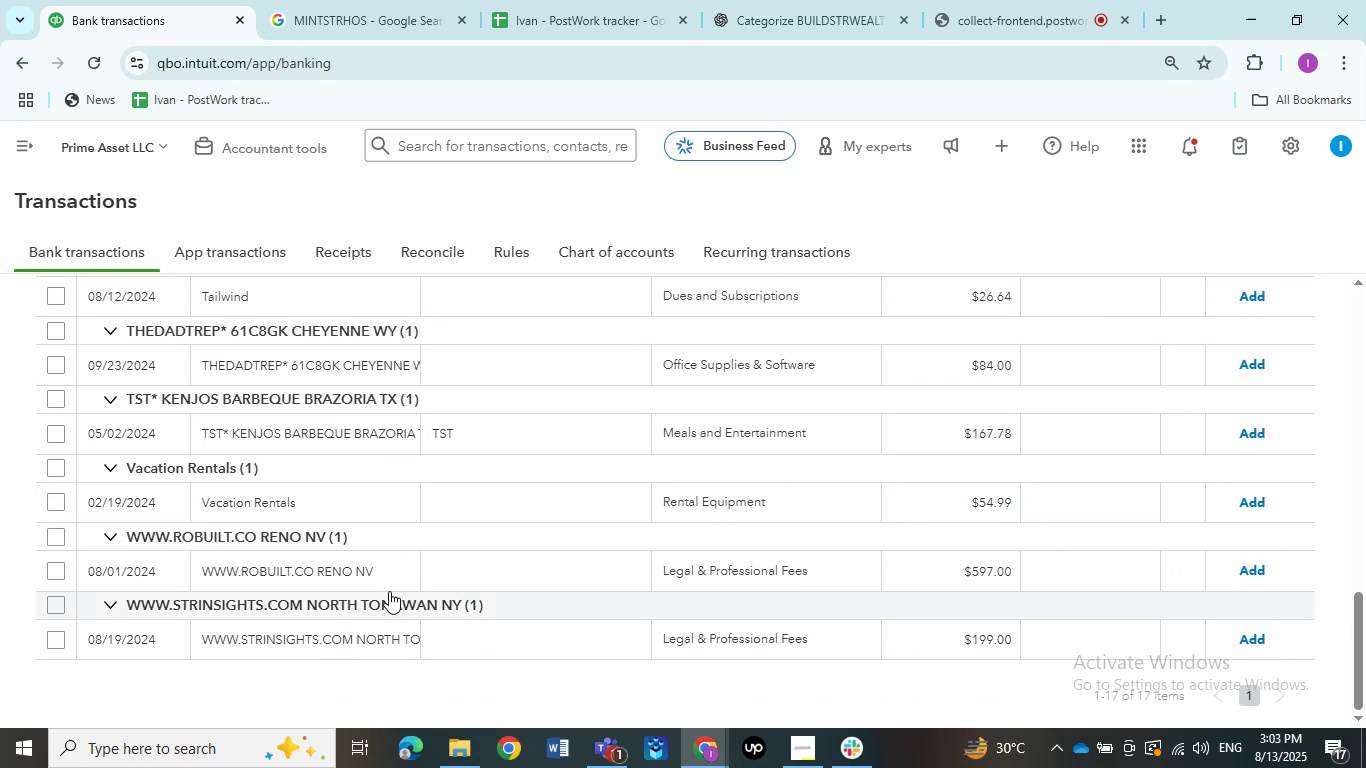 
scroll: coordinate [389, 591], scroll_direction: up, amount: 4.0
 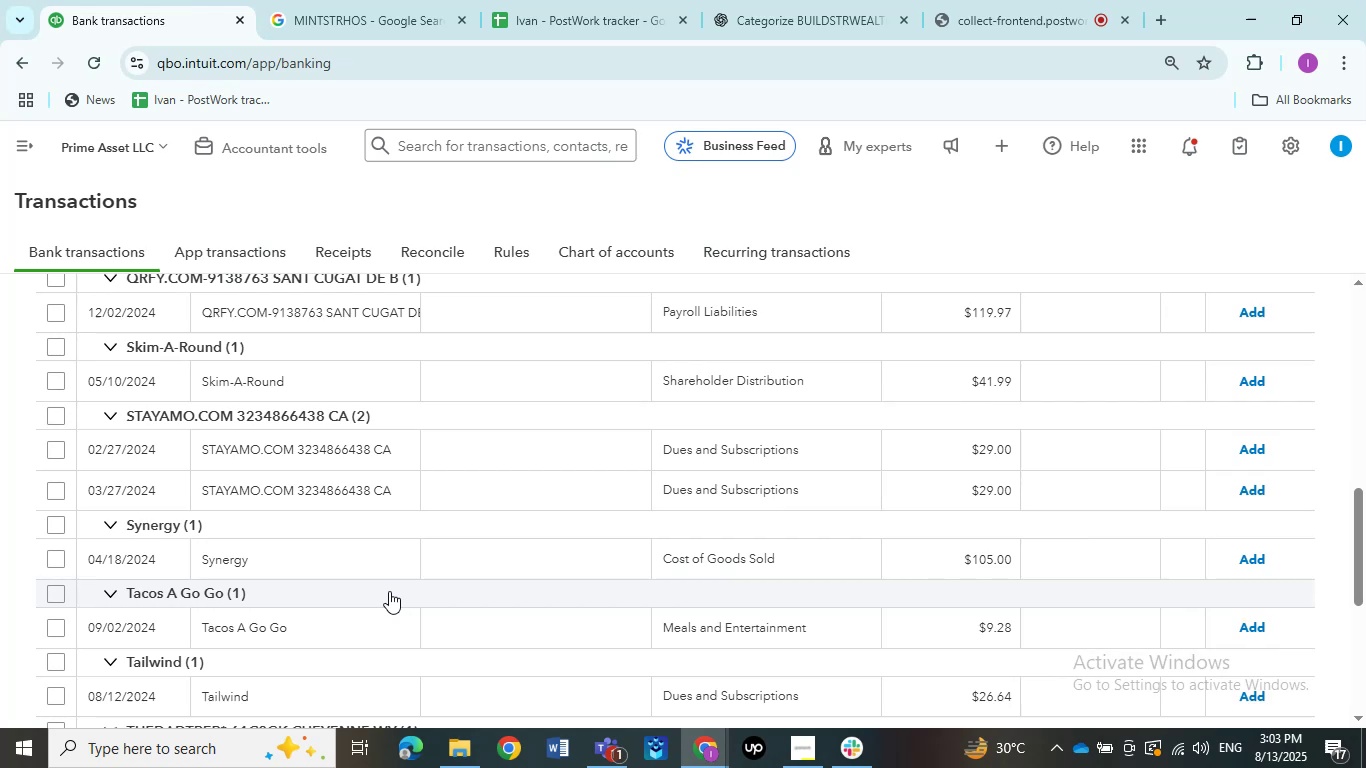 
wait(7.52)
 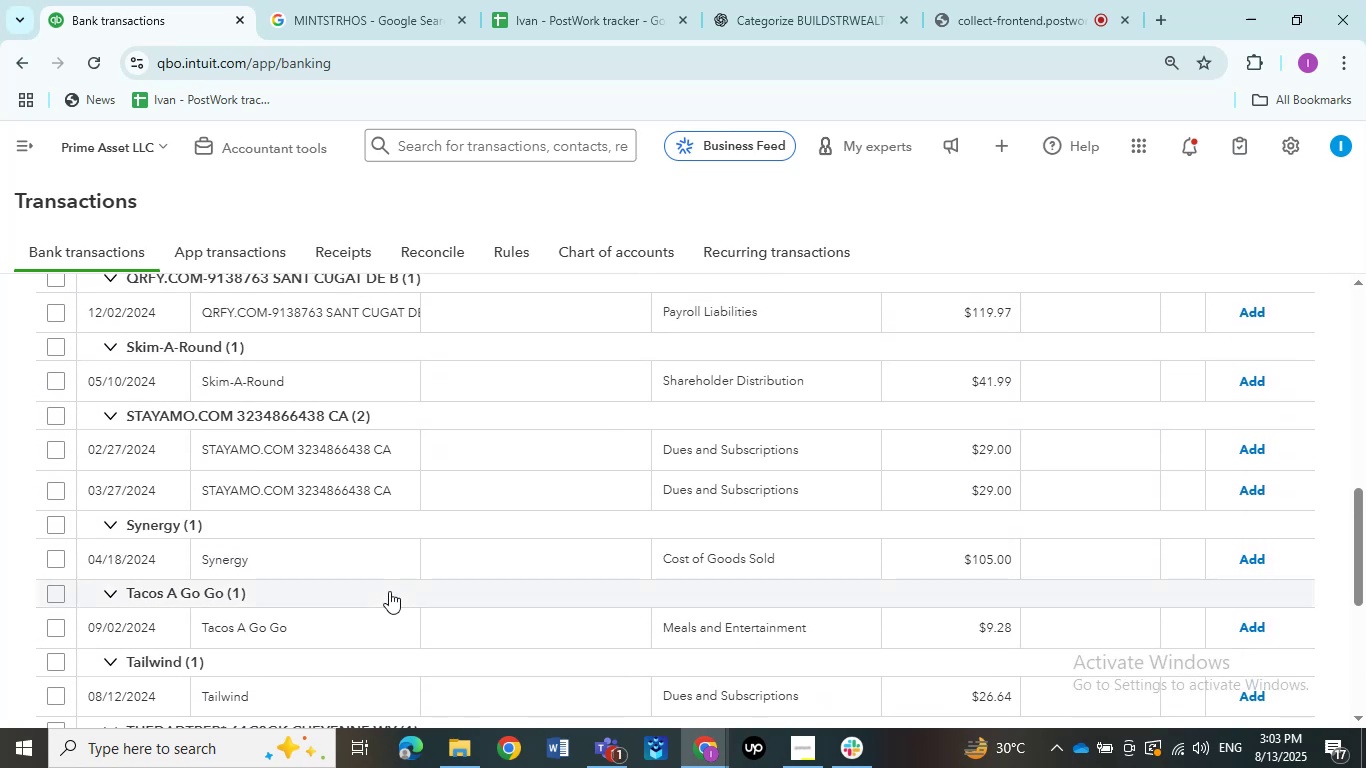 
scroll: coordinate [284, 486], scroll_direction: up, amount: 3.0
 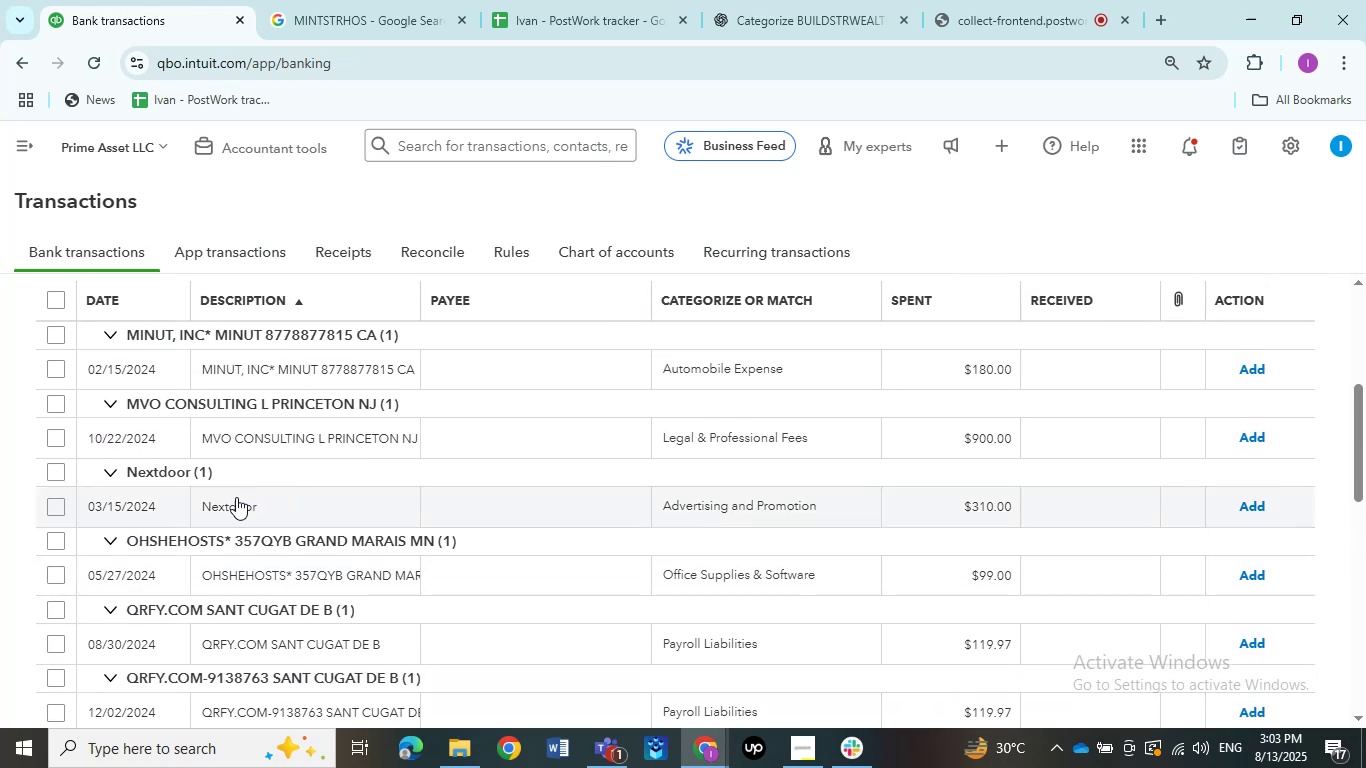 
left_click([232, 501])
 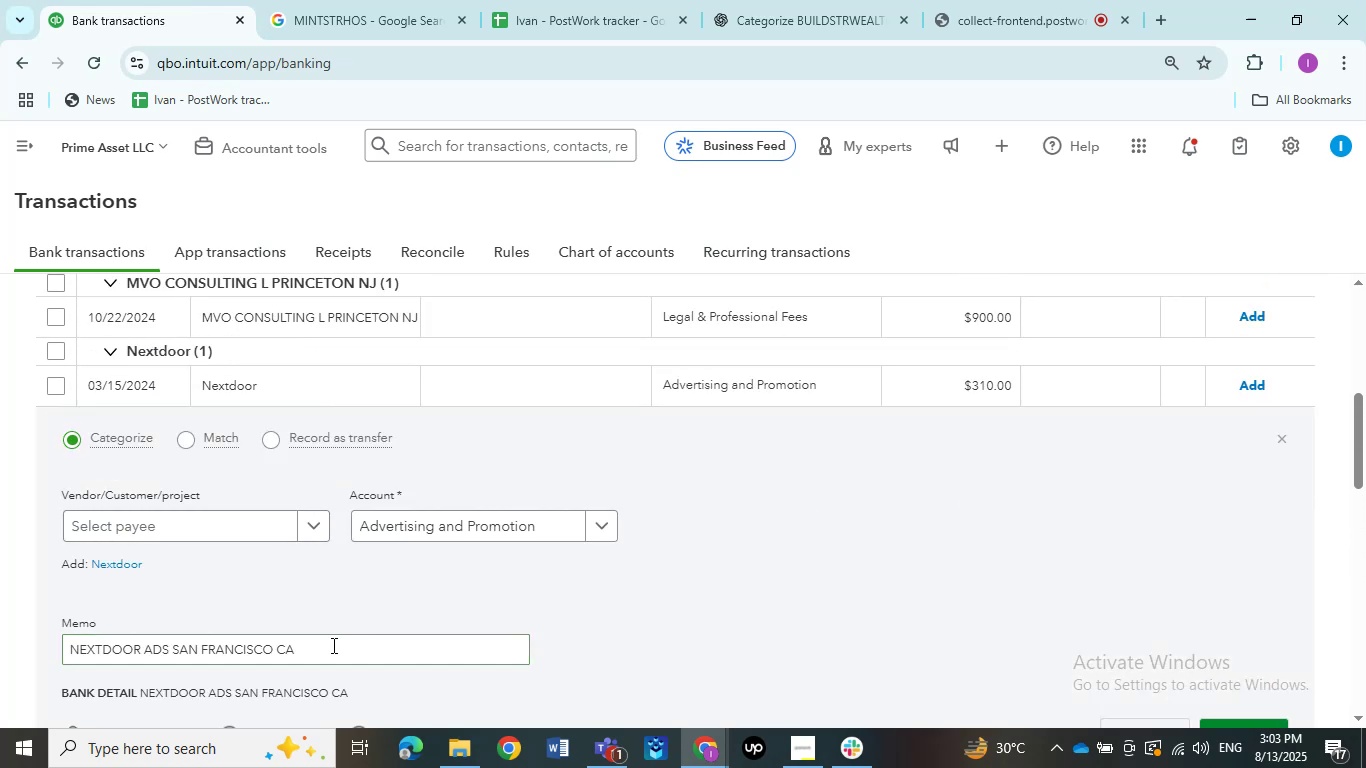 
left_click_drag(start_coordinate=[296, 652], to_coordinate=[66, 654])
 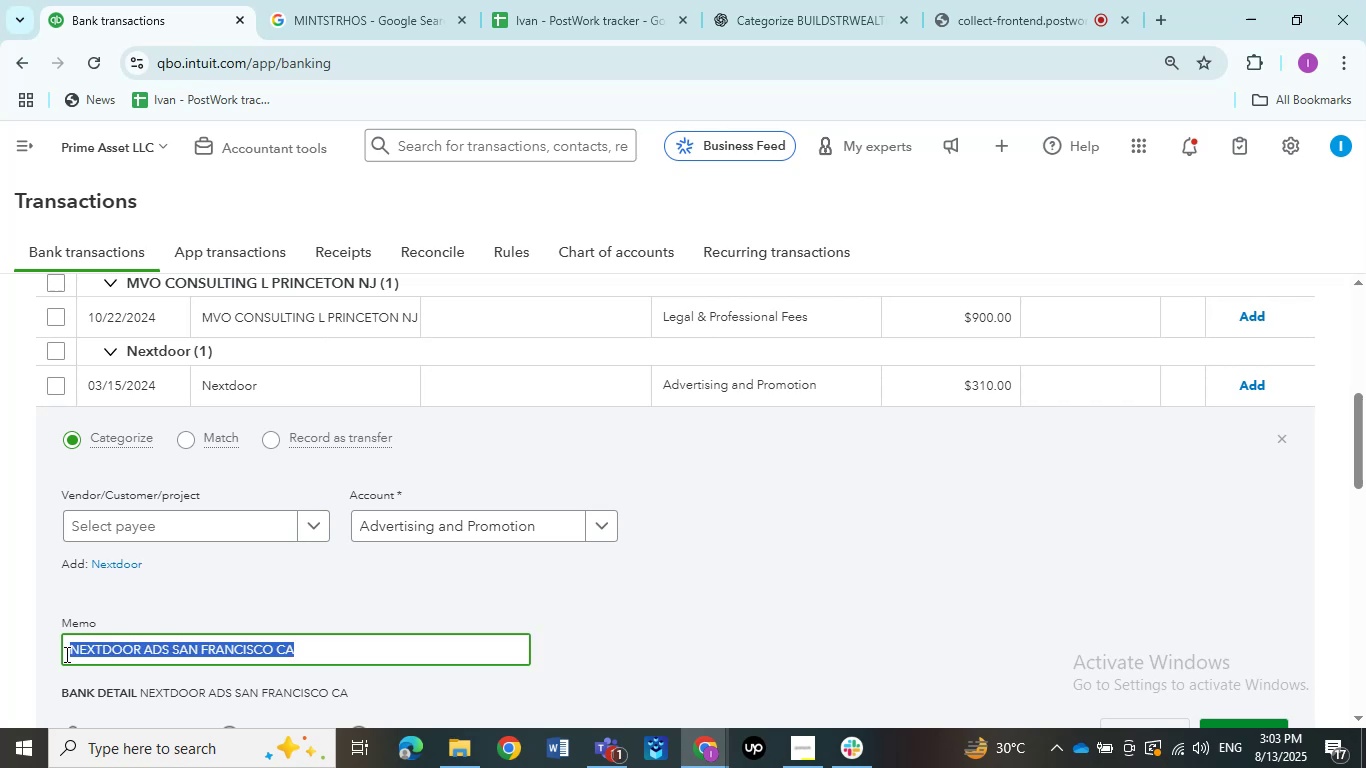 
key(Control+C)
 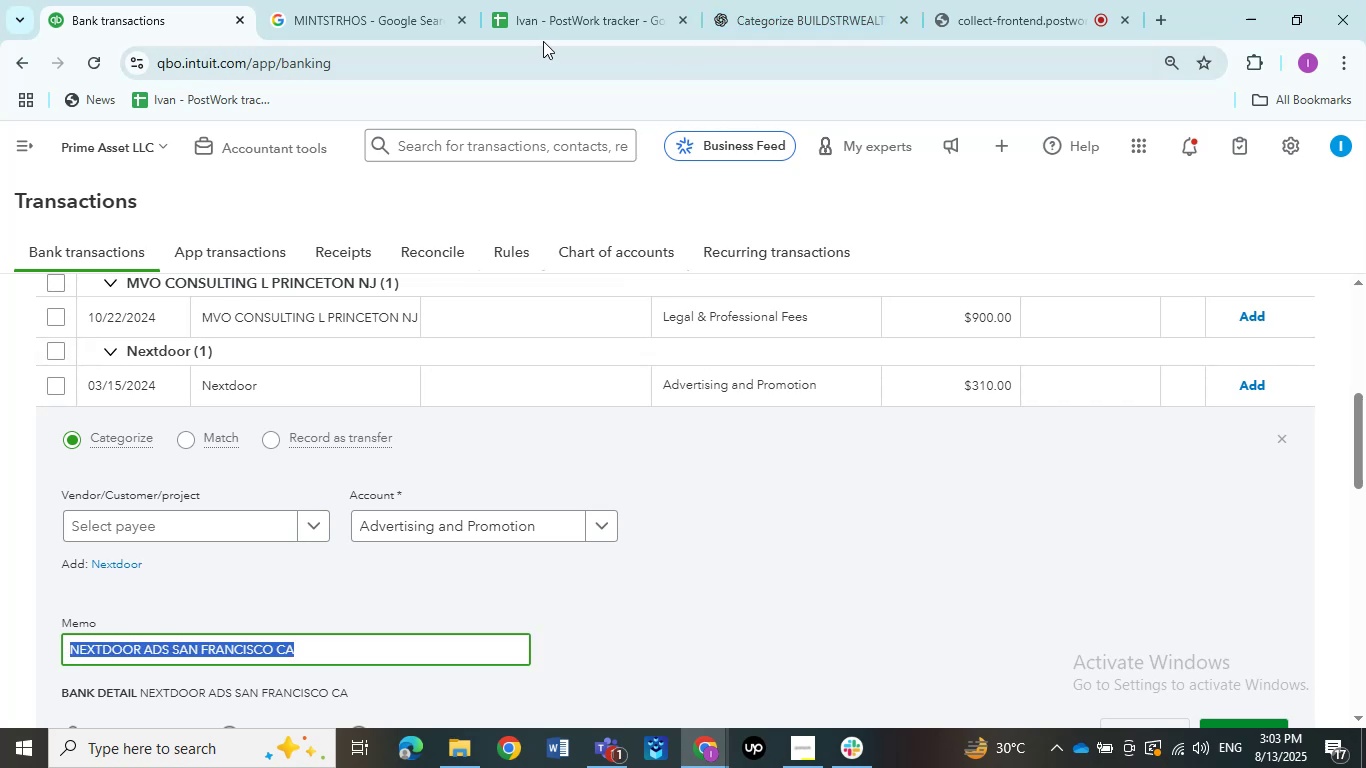 
left_click([1024, 8])
 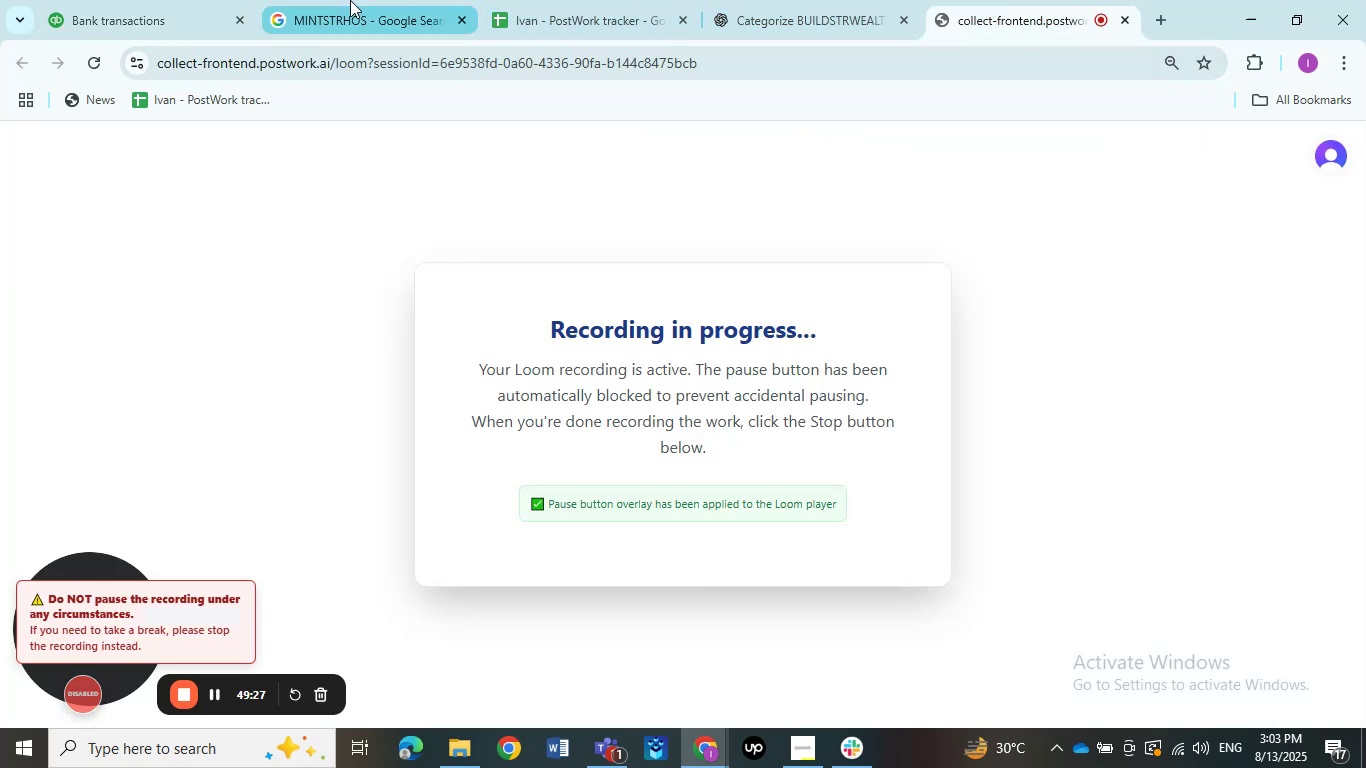 
left_click([190, 28])
 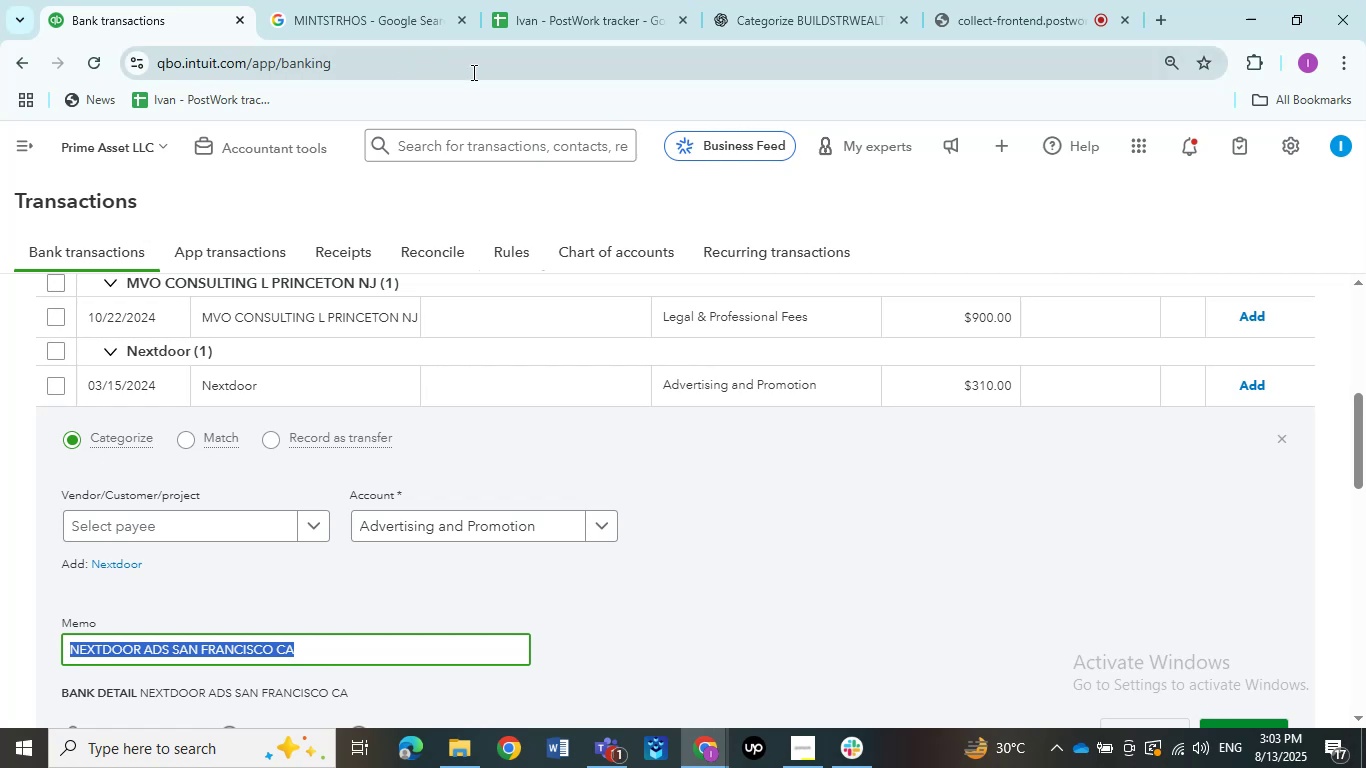 
left_click([370, 14])
 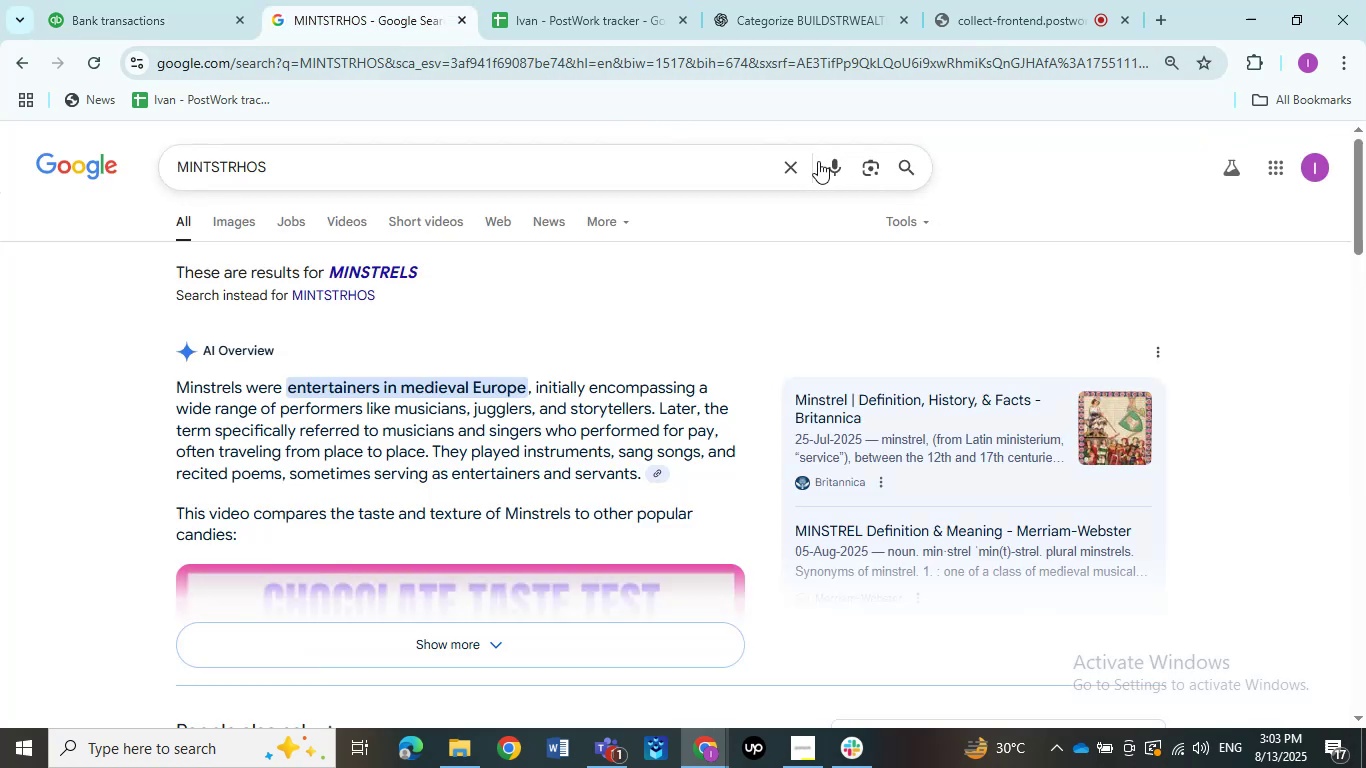 
left_click([793, 163])
 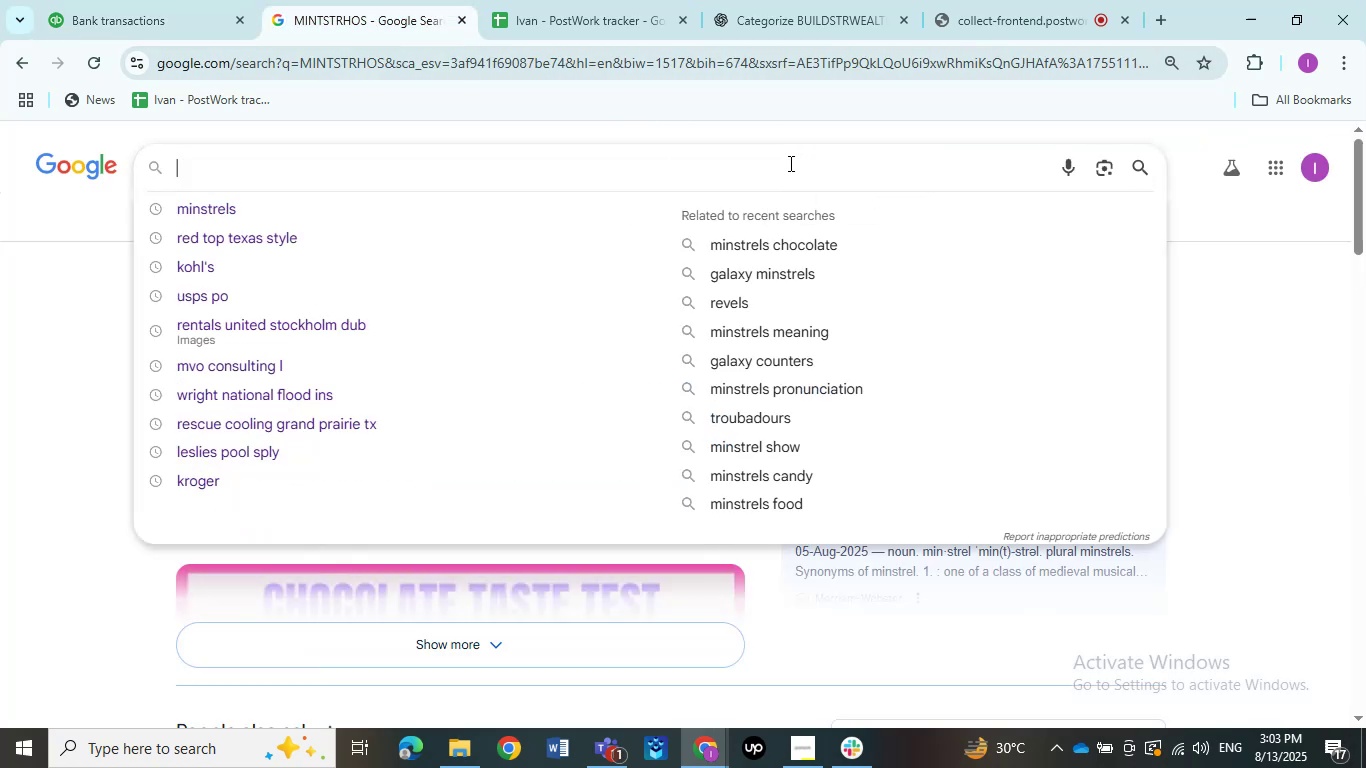 
left_click([781, 163])
 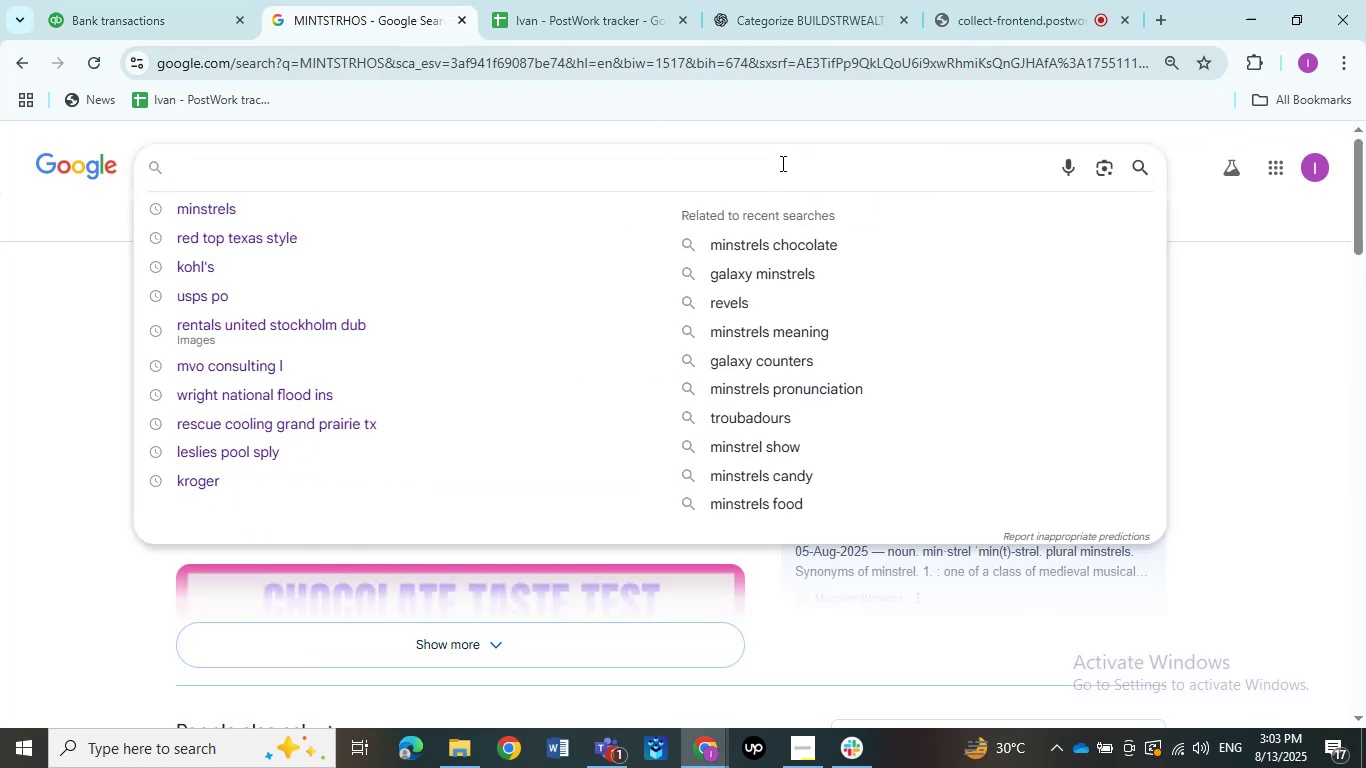 
key(Control+V)
 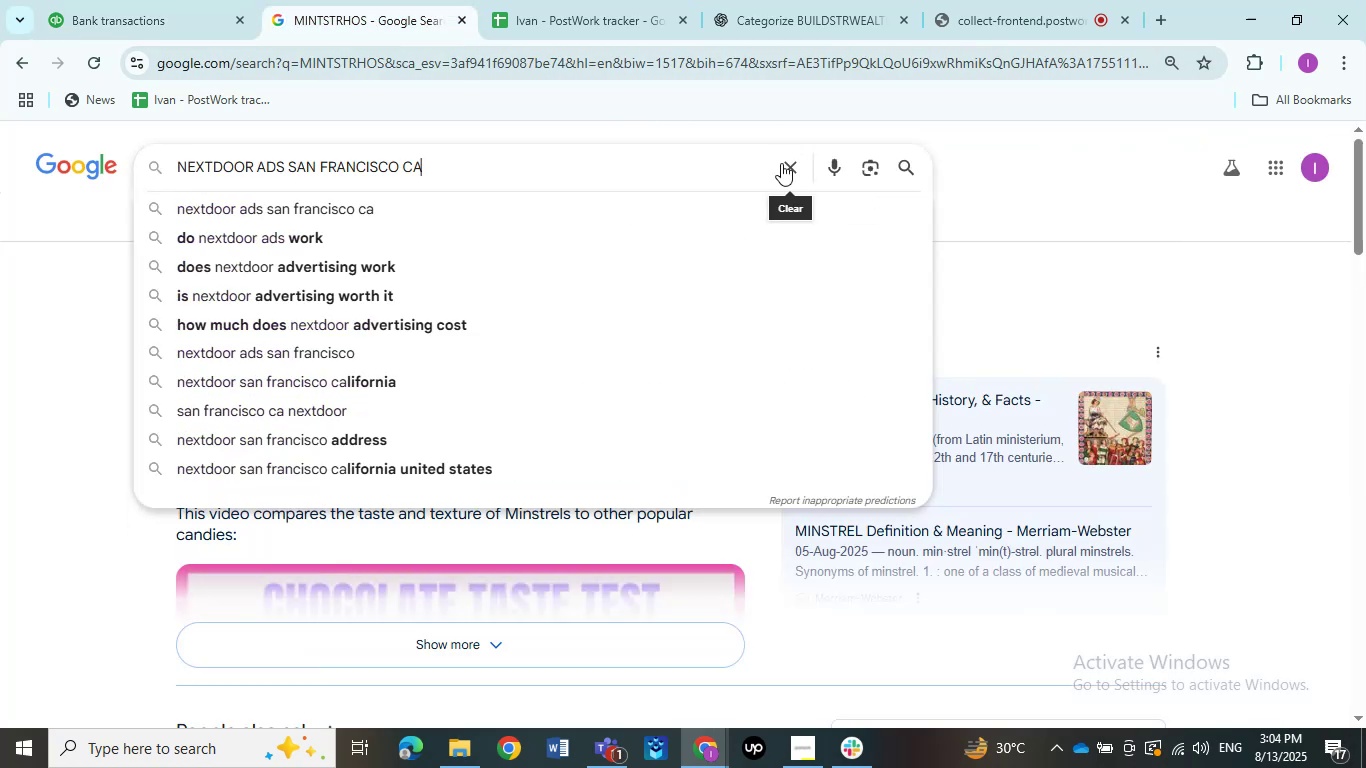 
key(NumpadEnter)
 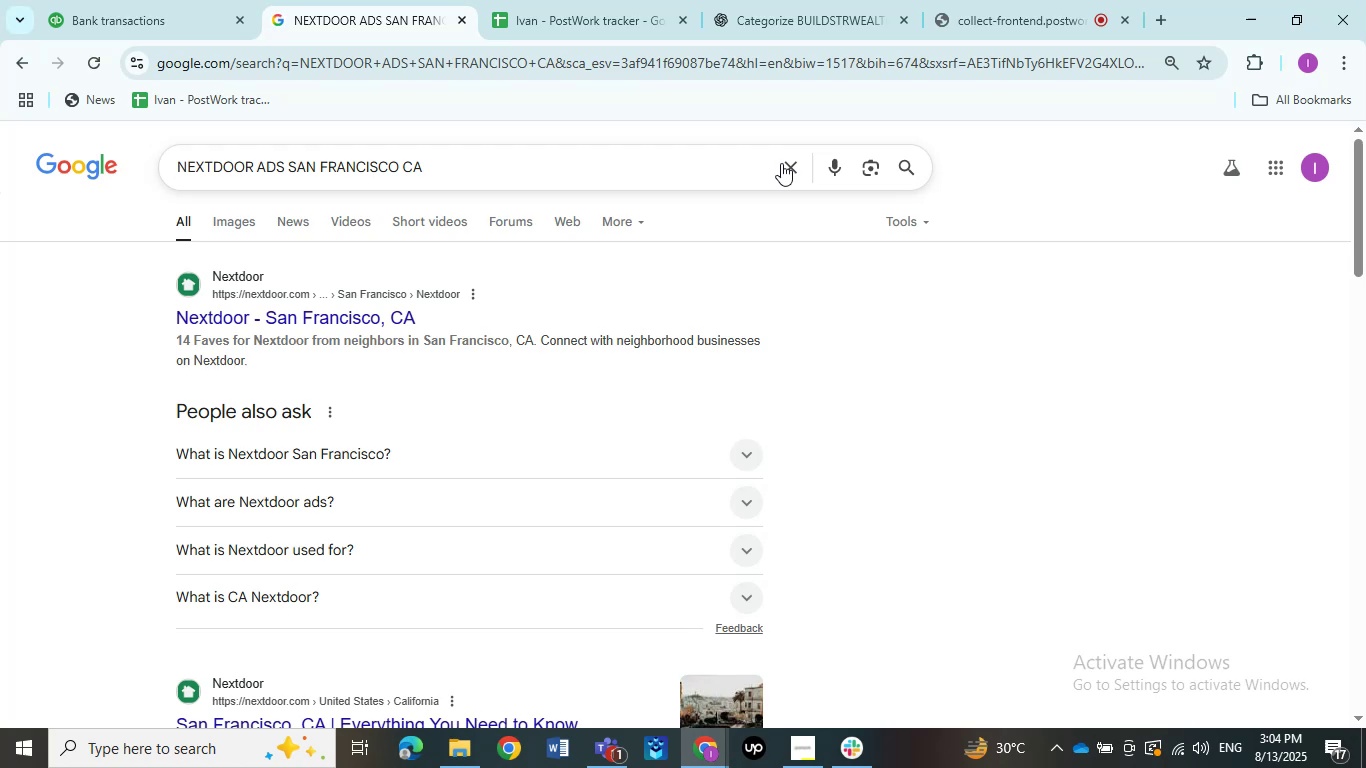 
wait(8.14)
 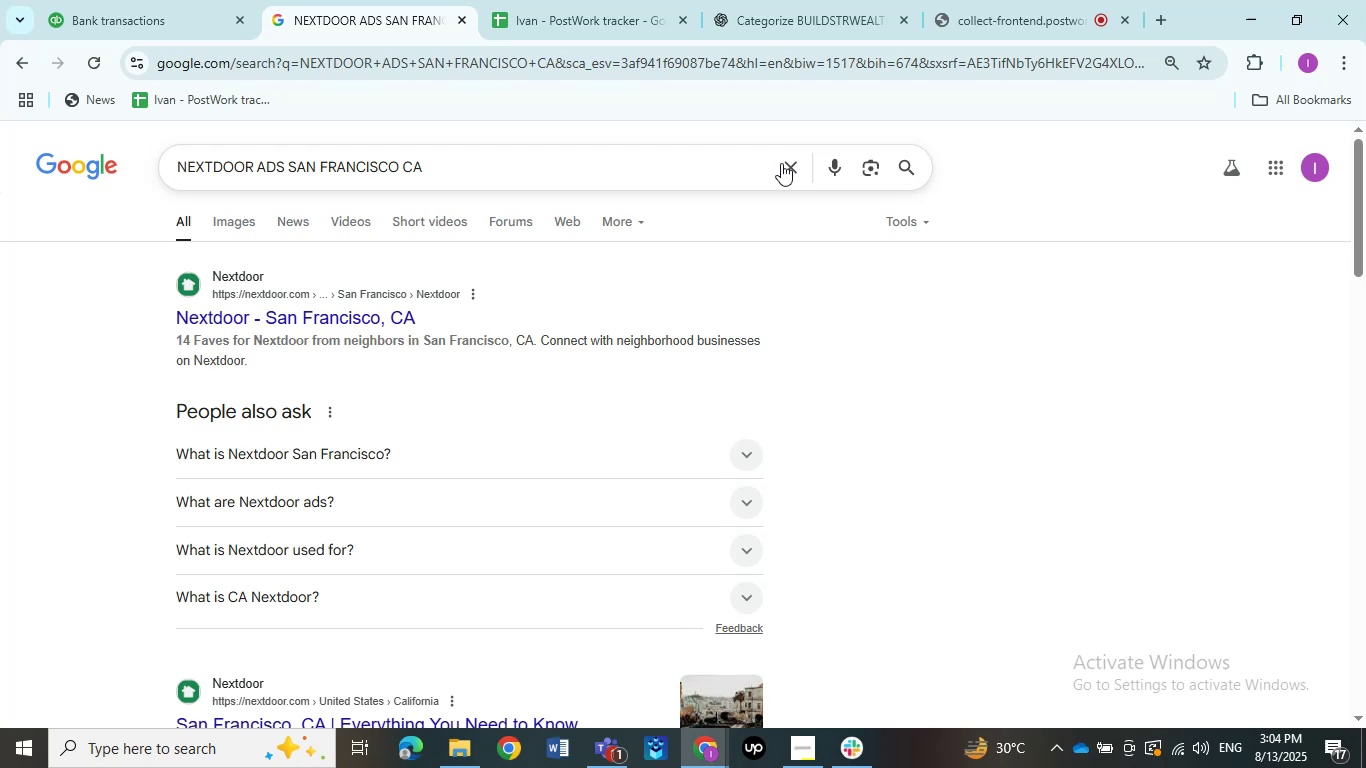 
left_click([364, 17])
 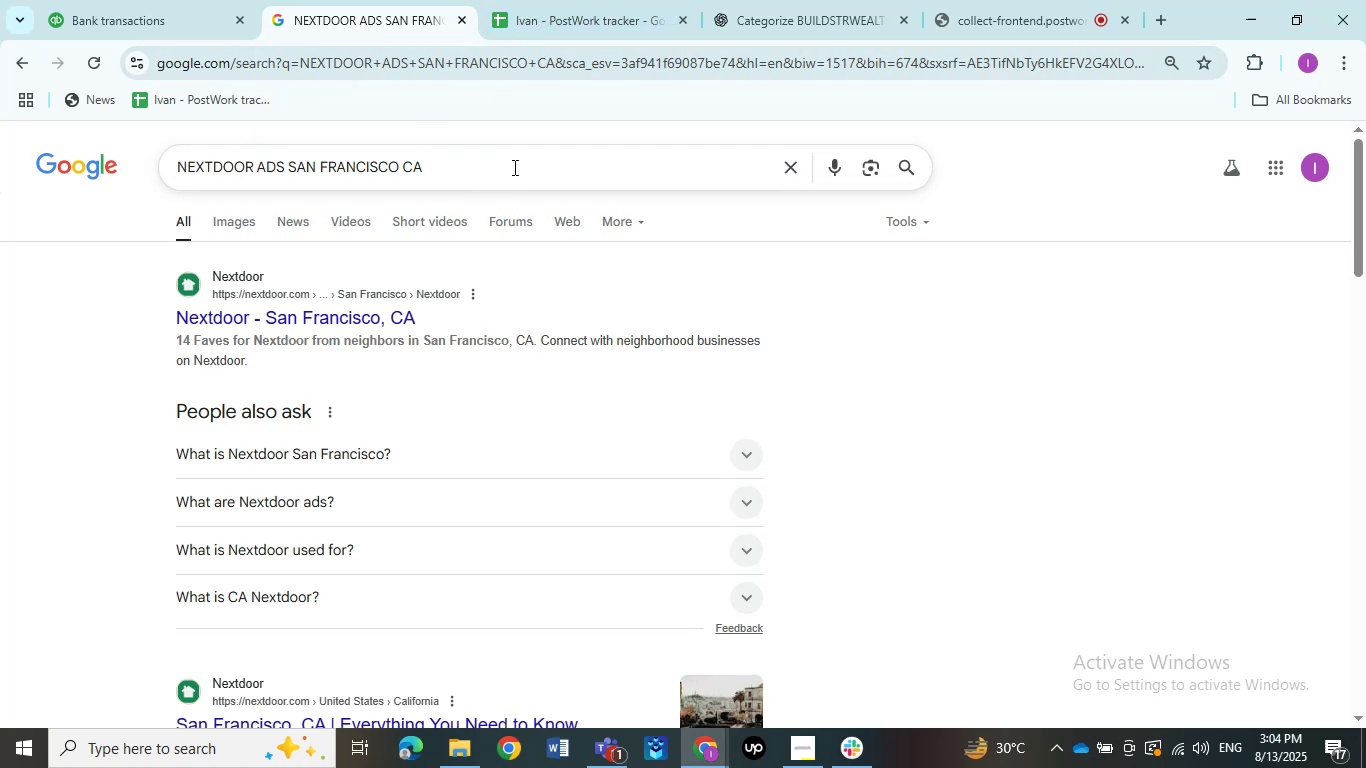 
hold_key(key=Backspace, duration=1.05)
 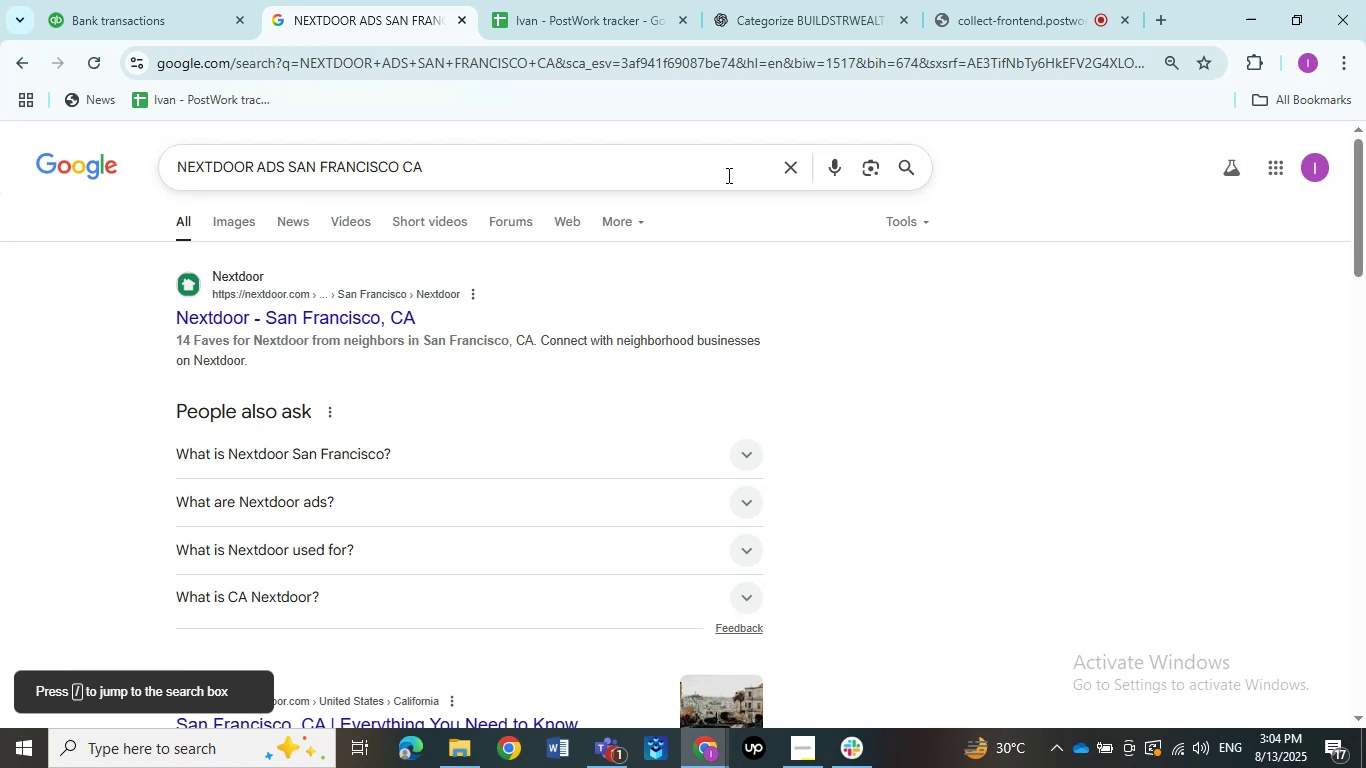 
left_click([788, 170])
 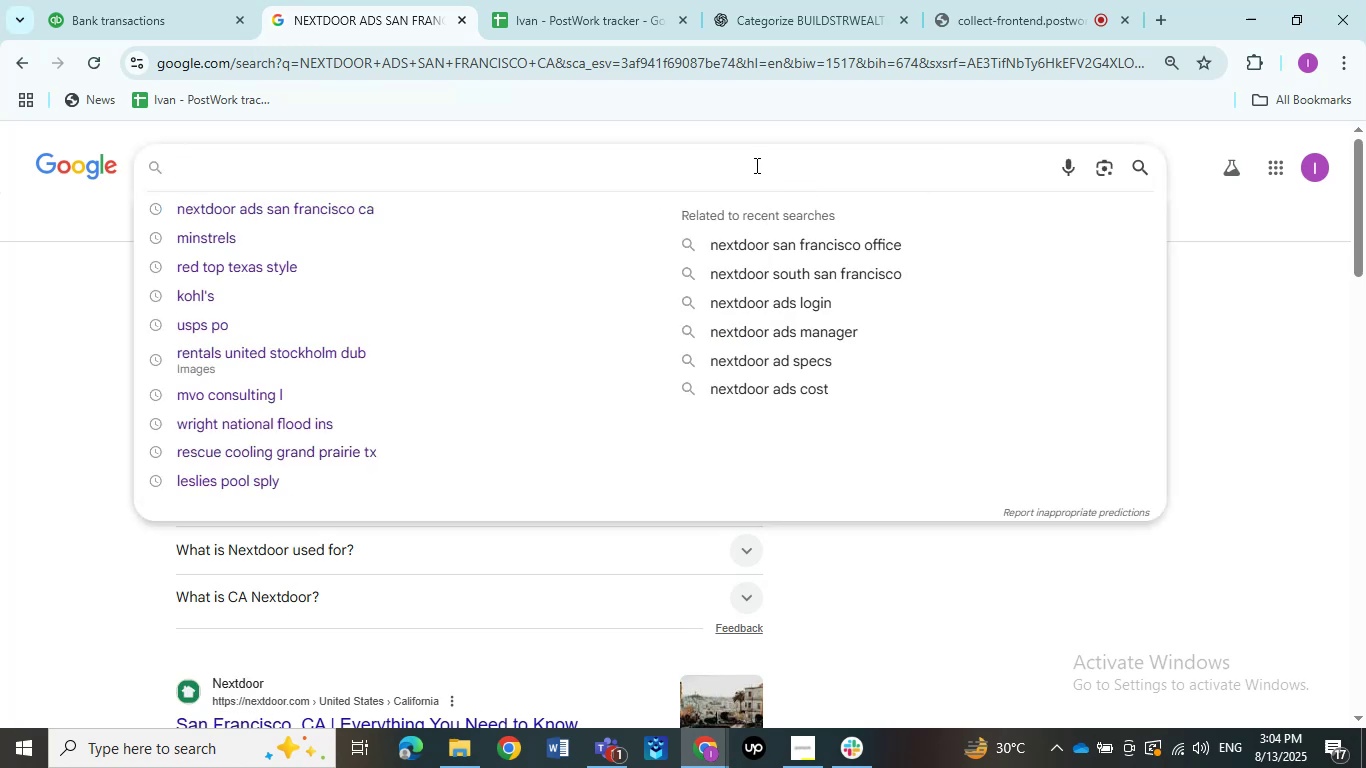 
type(Kroger)
key(NumpadEnter)
 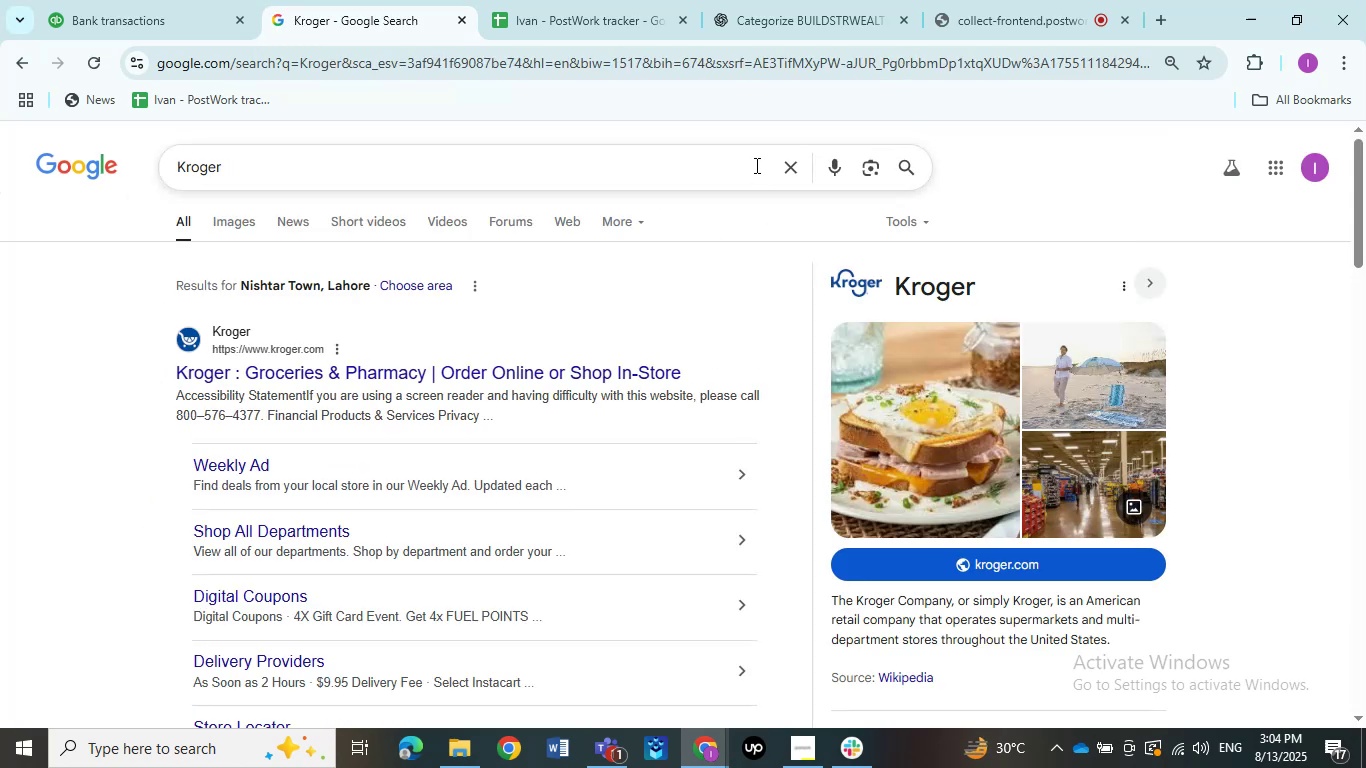 
wait(6.55)
 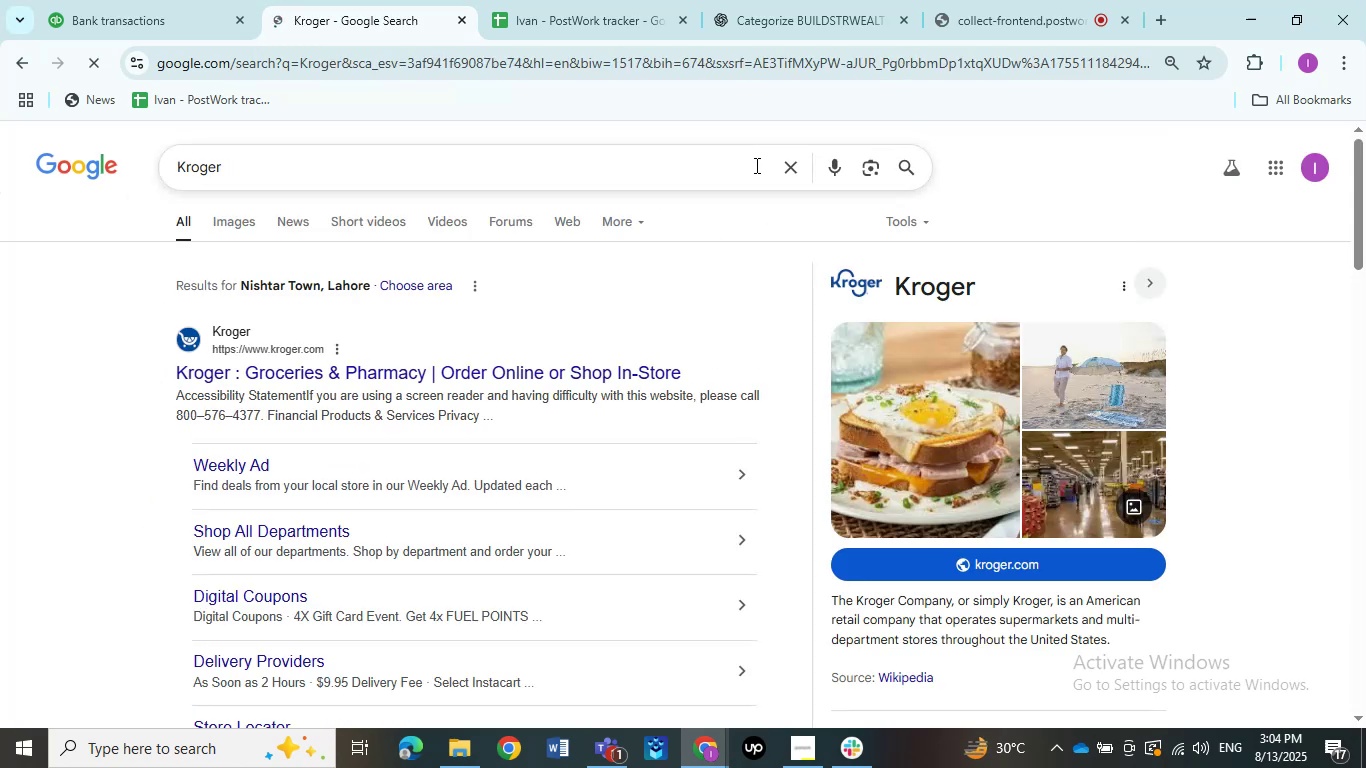 
left_click_drag(start_coordinate=[483, 153], to_coordinate=[490, 153])
 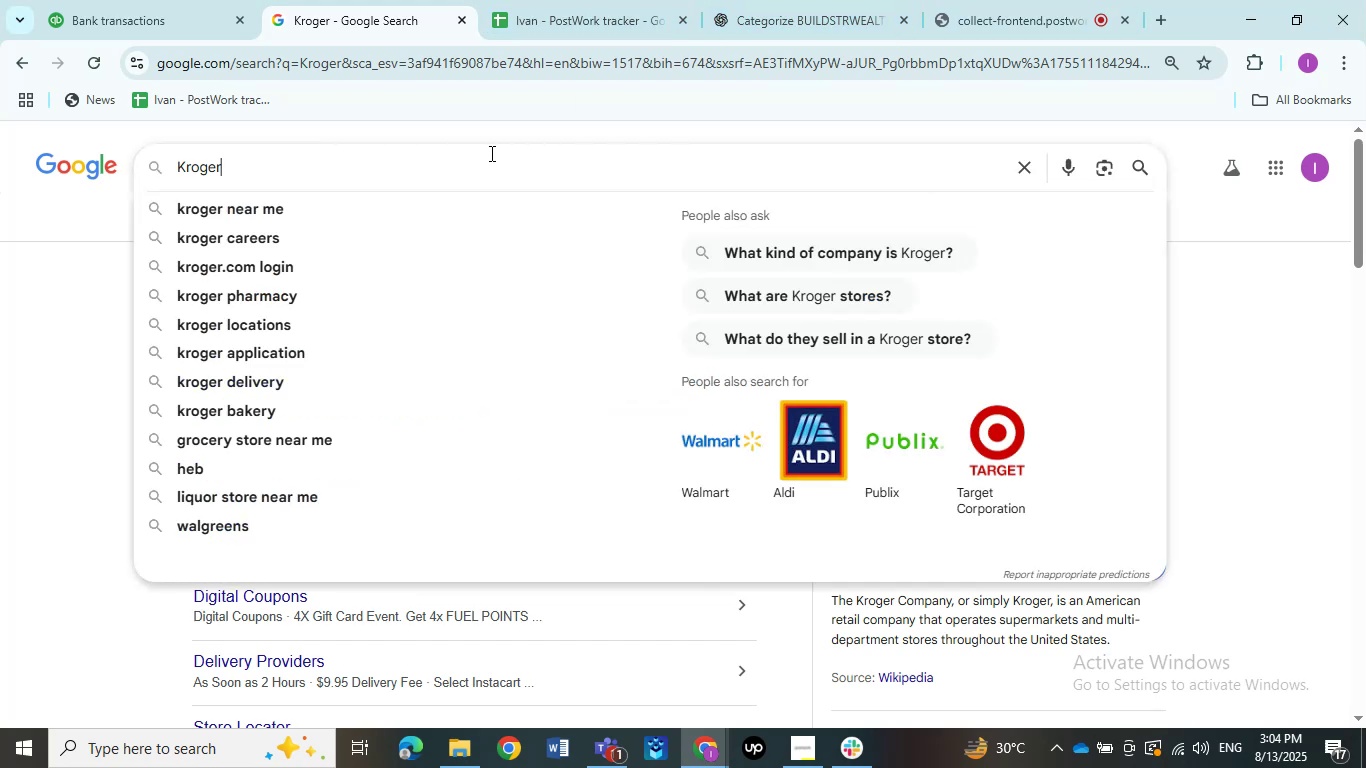 
type( fuel)
 